 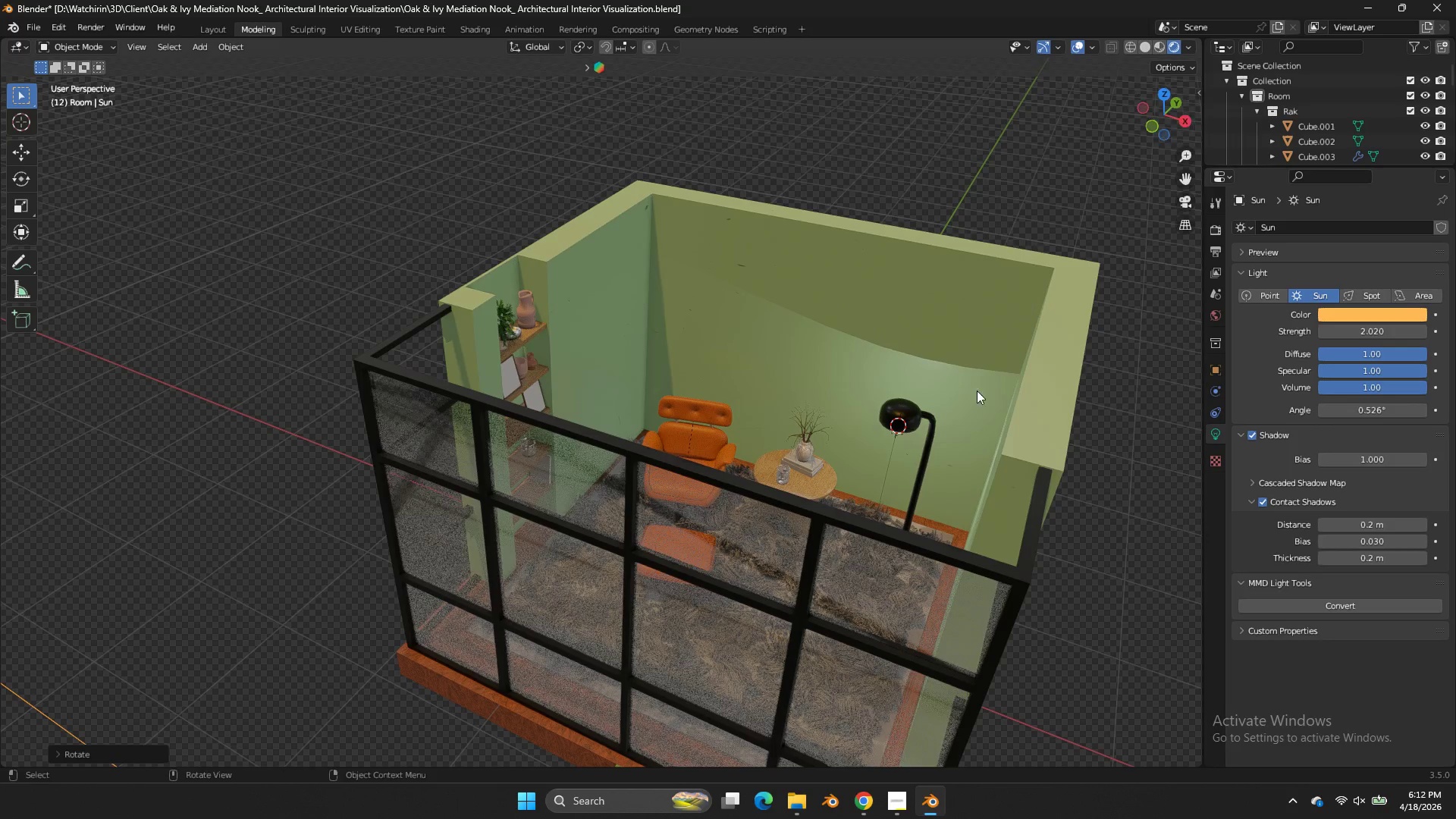 
left_click([906, 431])
 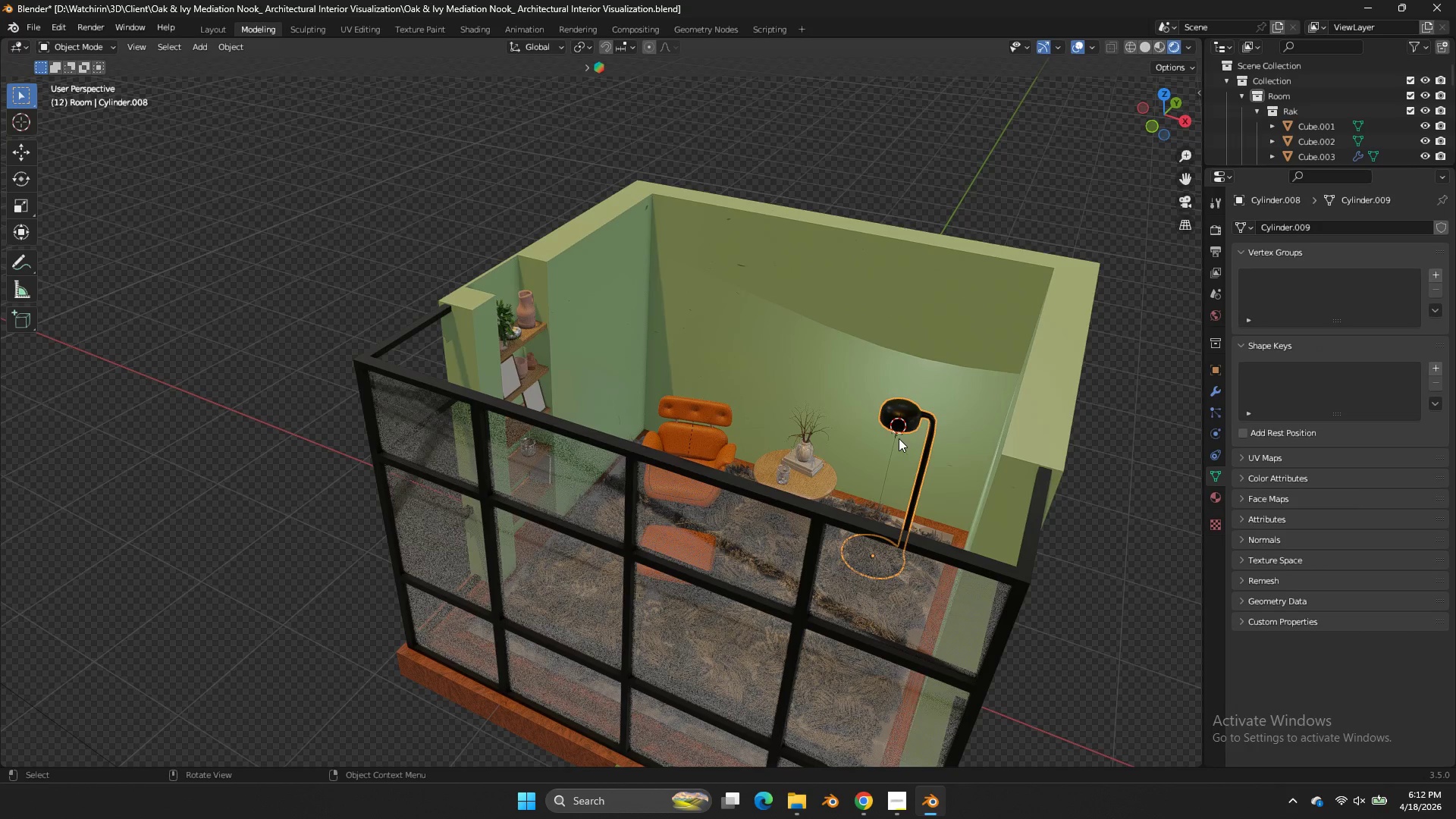 
left_click([898, 438])
 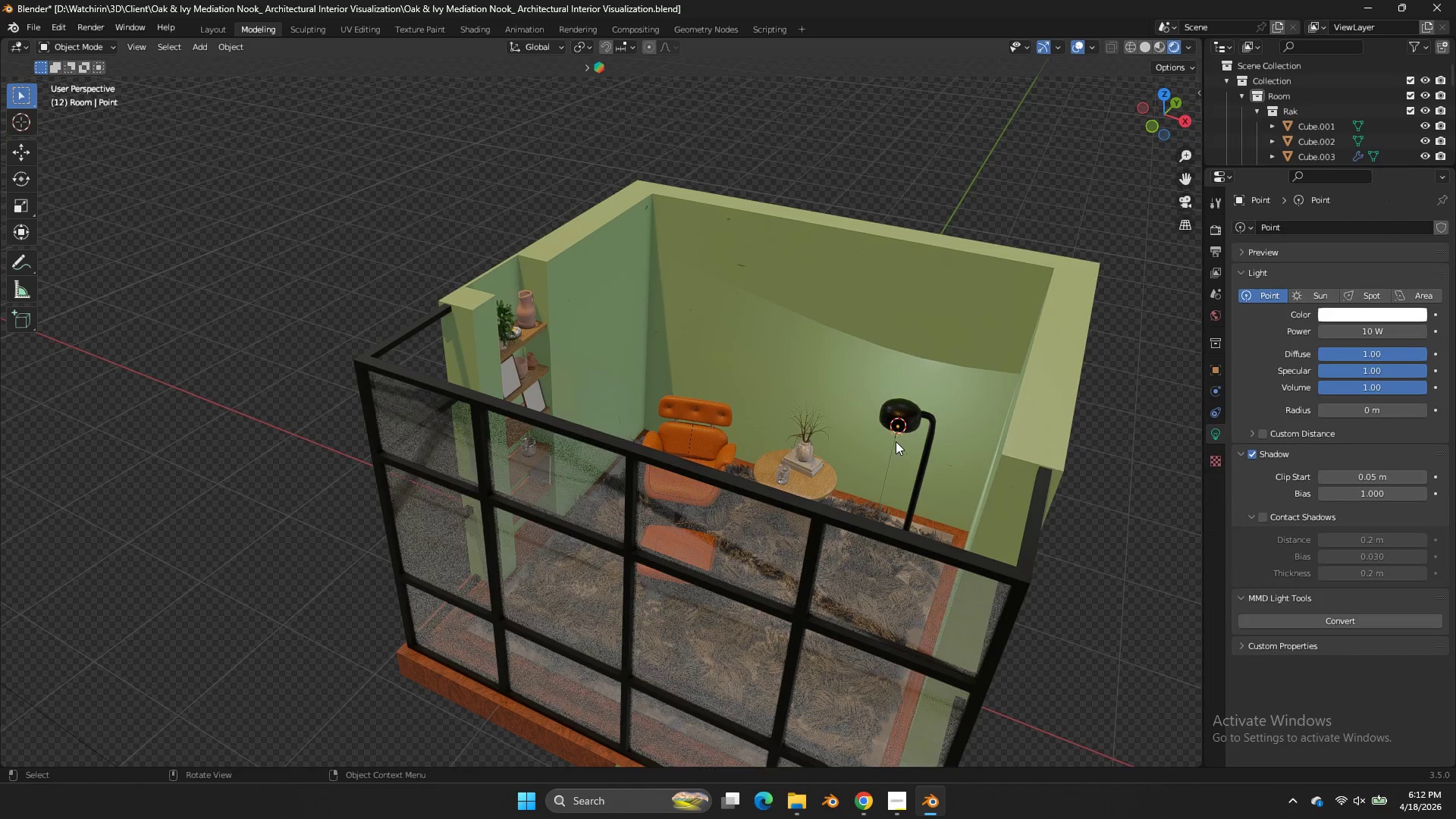 
left_click([894, 444])
 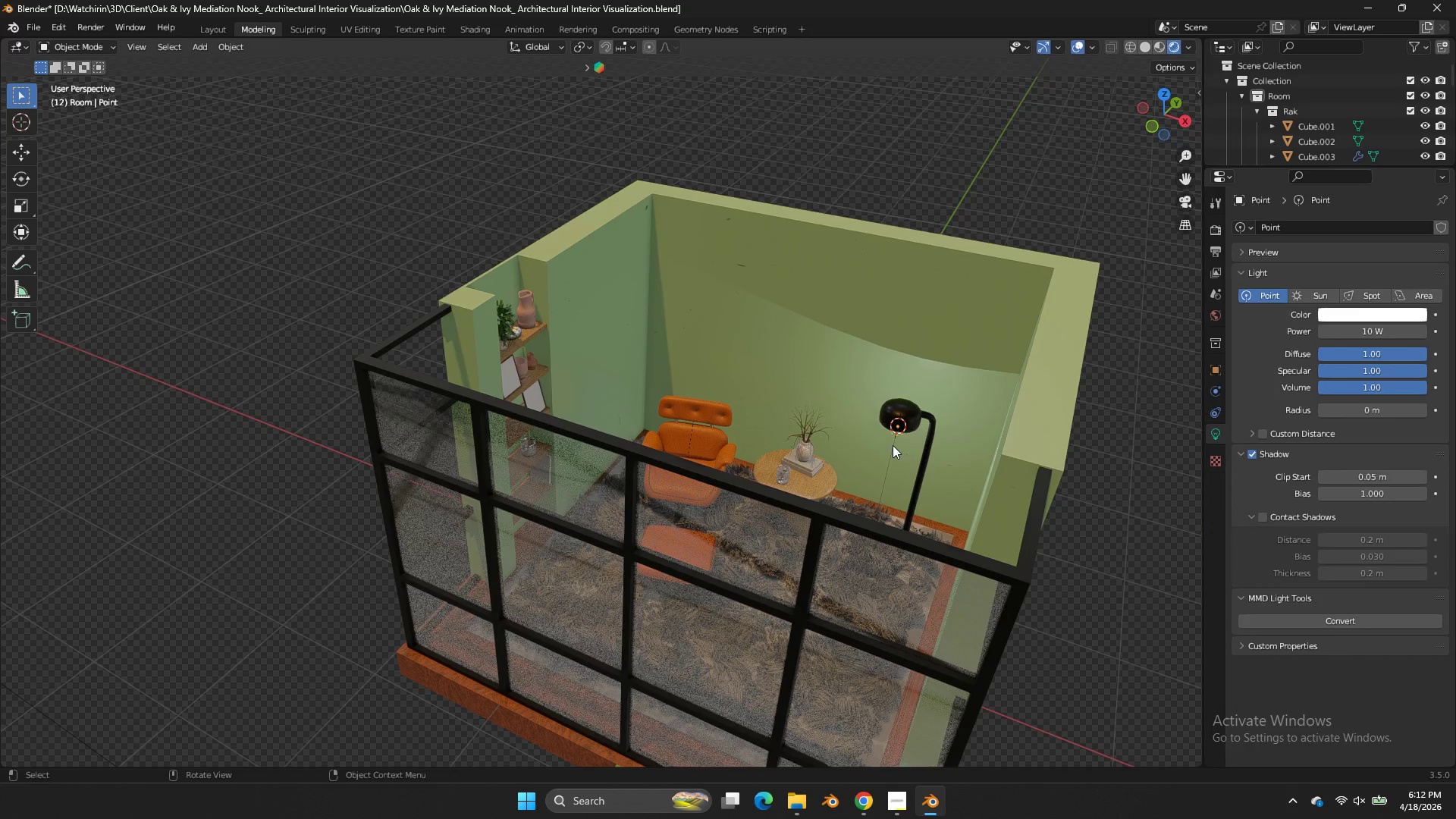 
left_click([892, 447])
 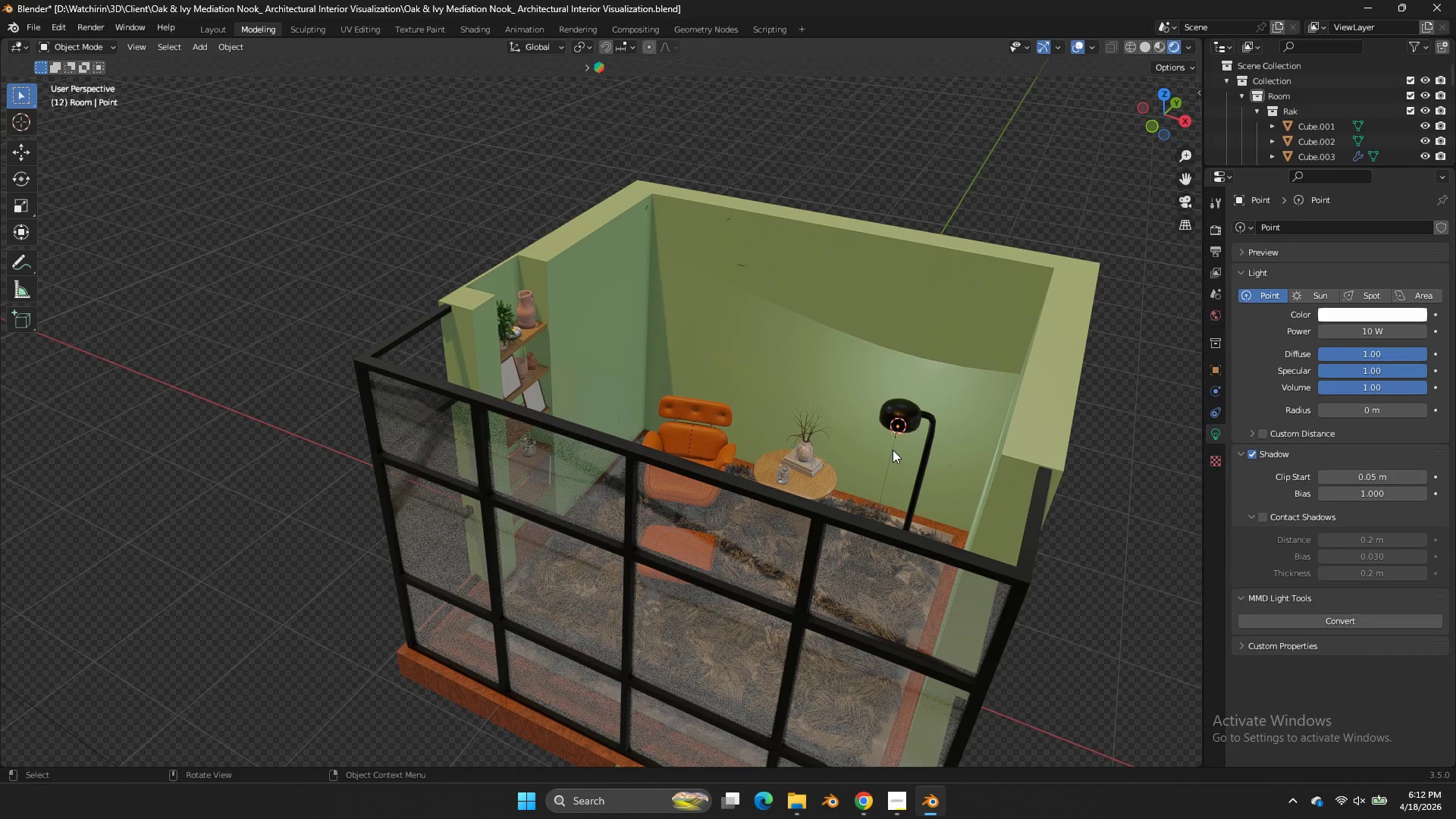 
key(Z)
 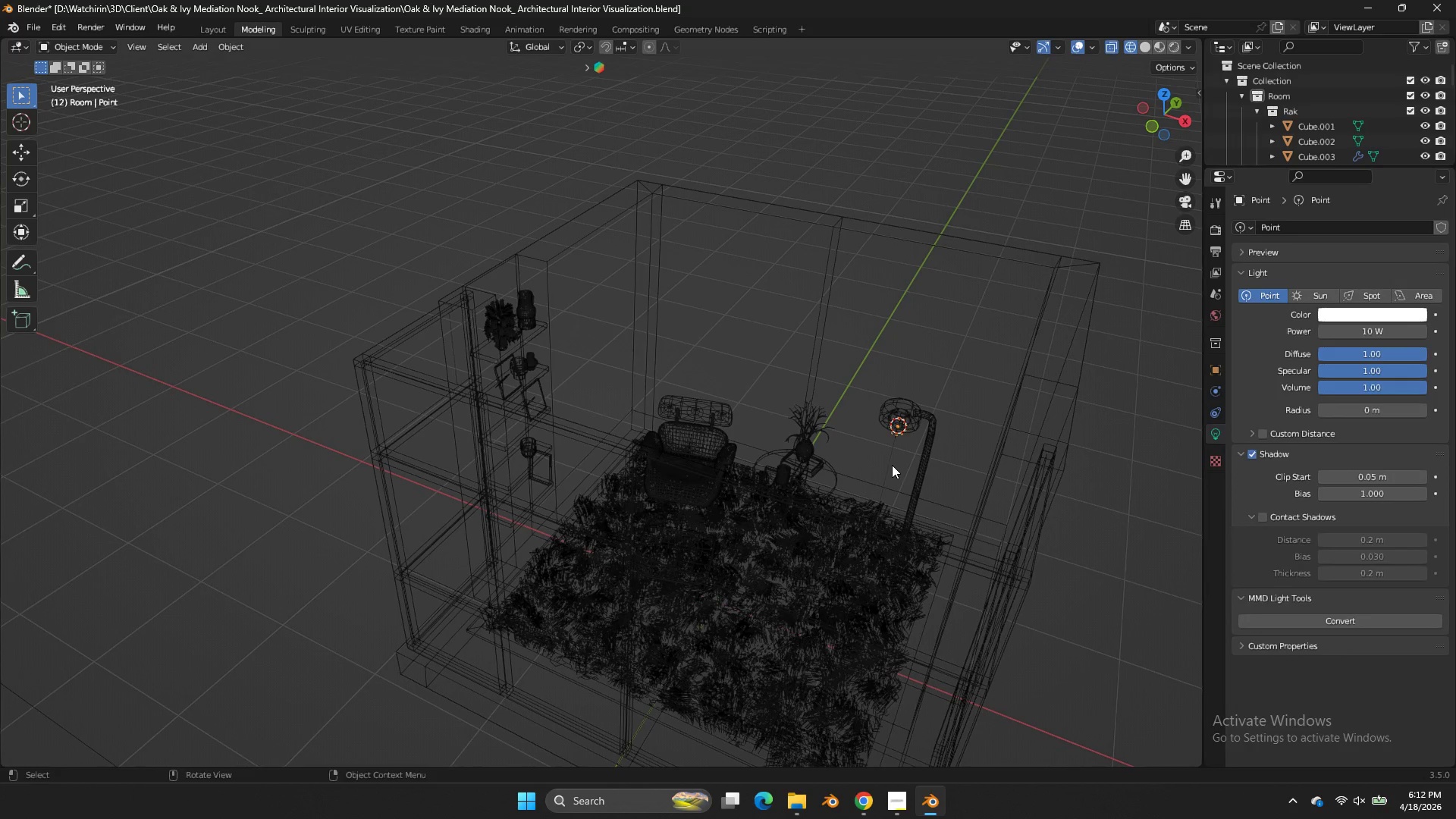 
double_click([888, 460])
 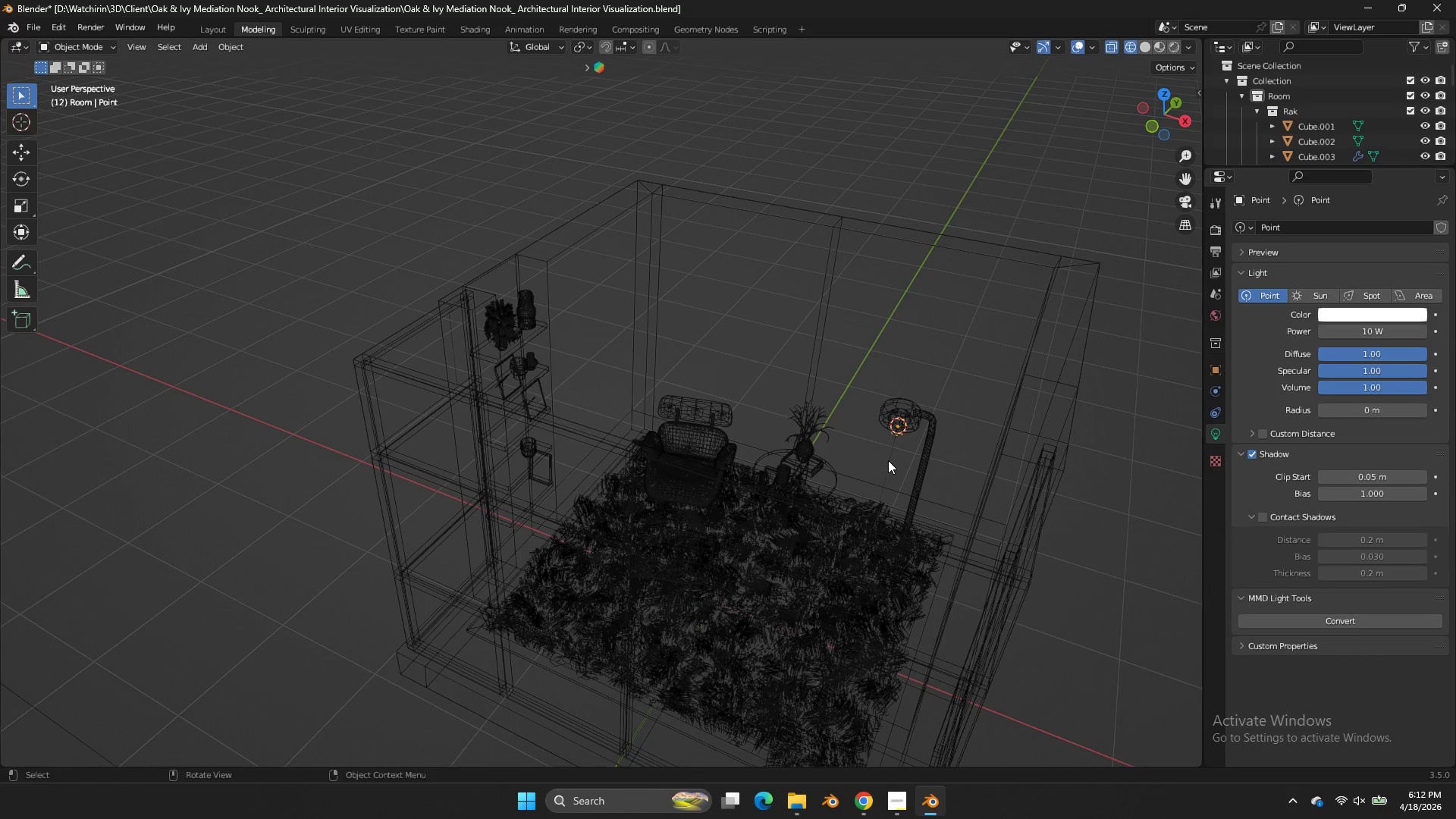 
triple_click([888, 460])
 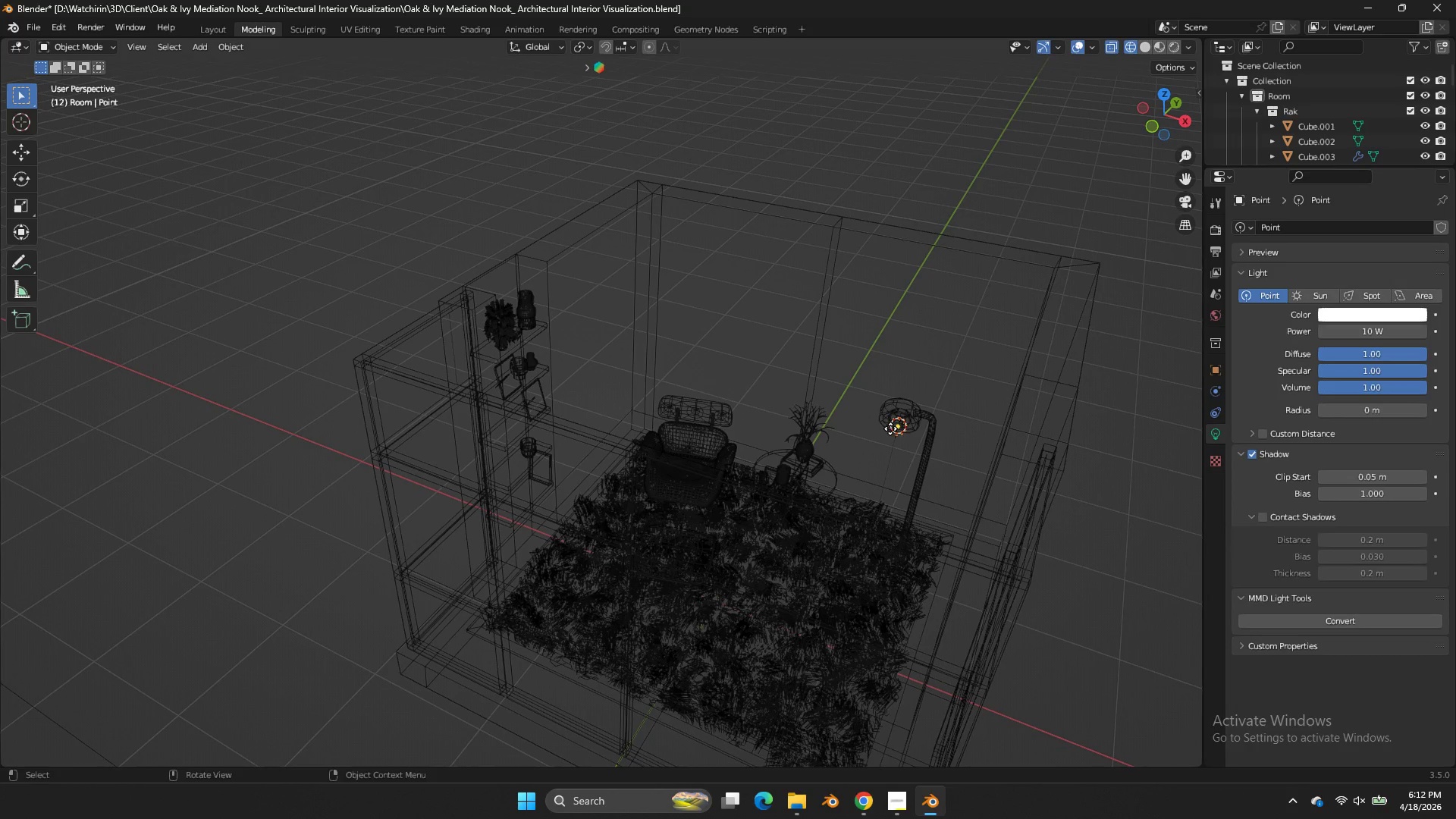 
triple_click([890, 428])
 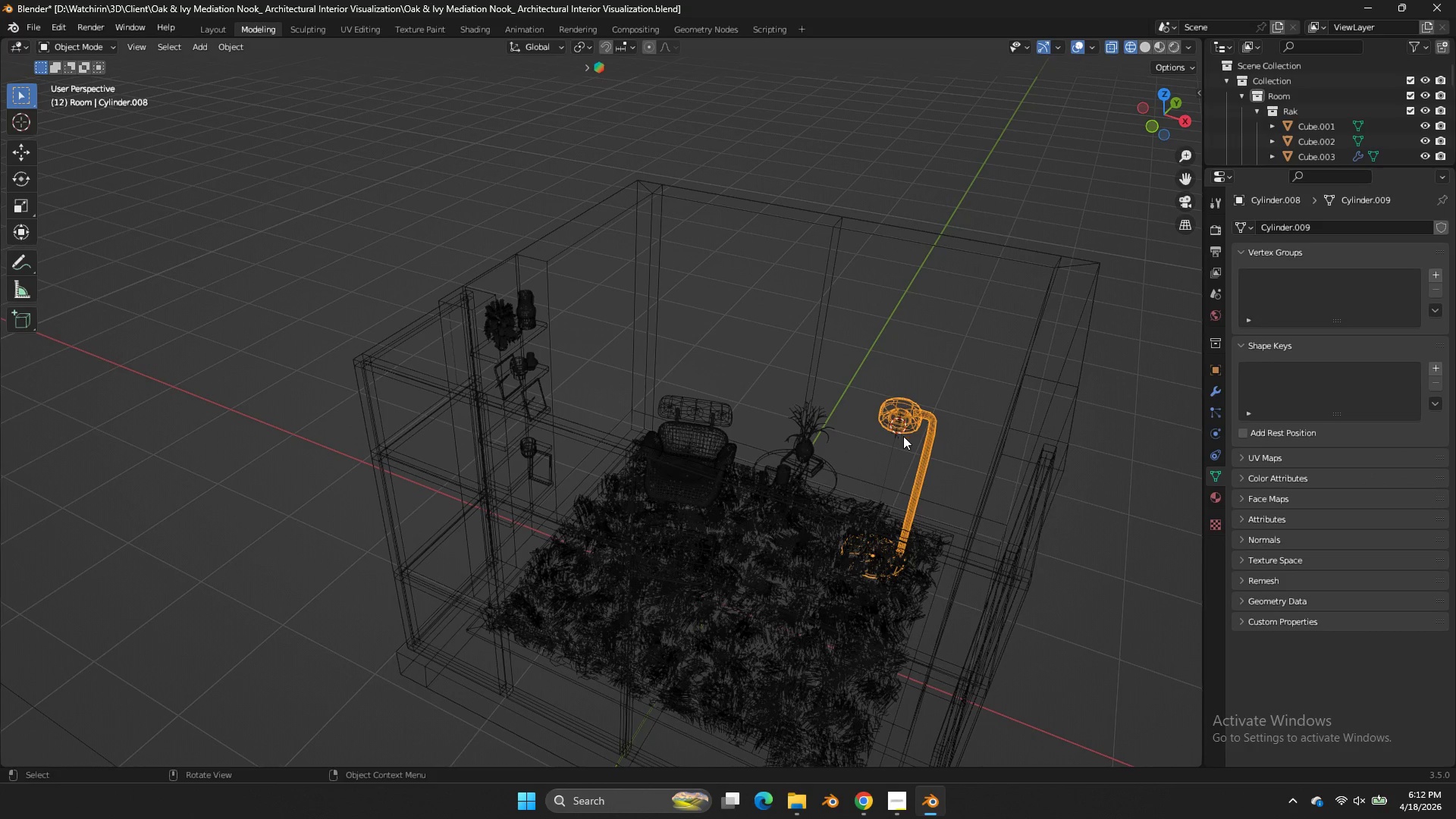 
left_click([892, 446])
 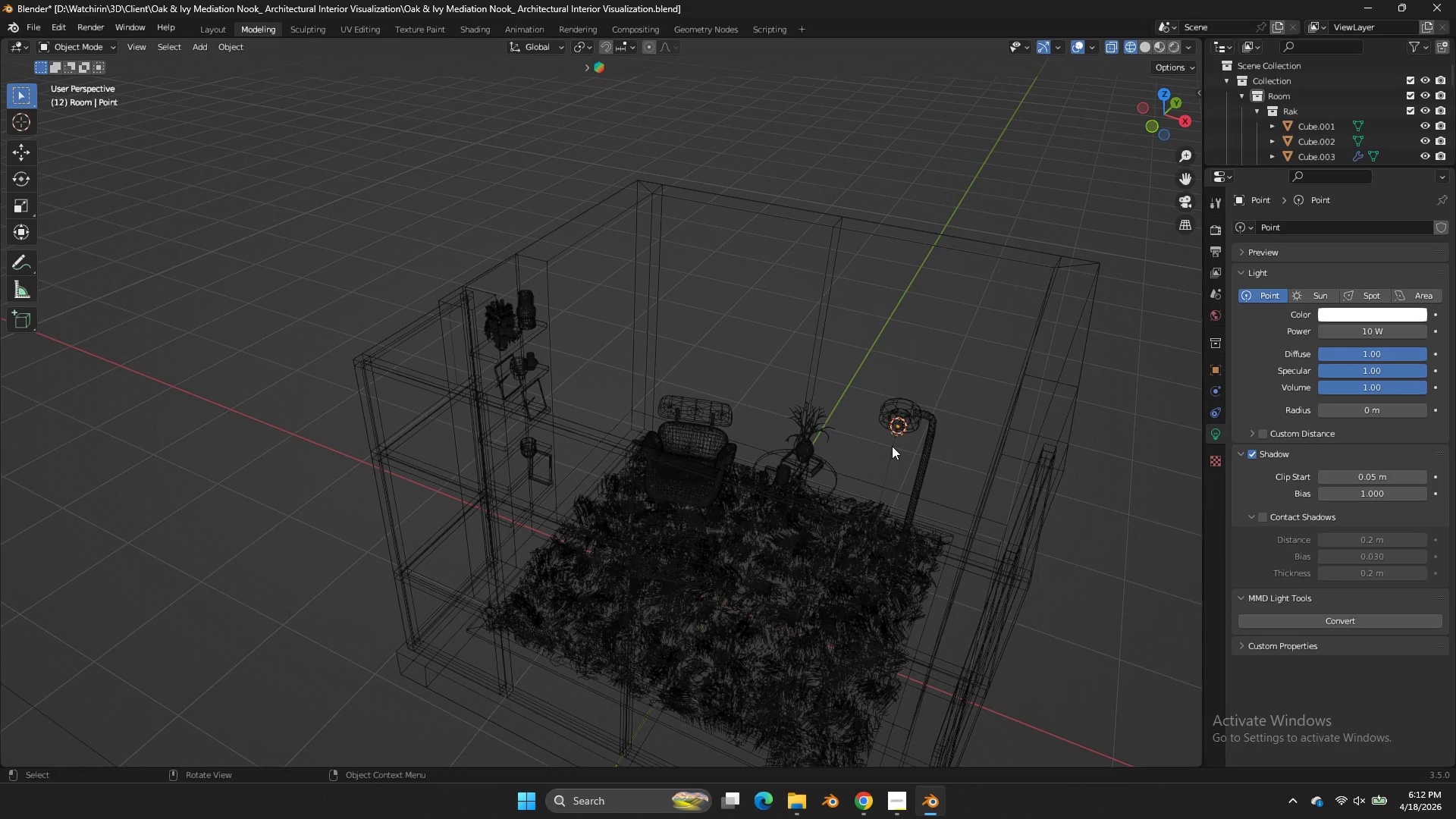 
left_click([892, 446])
 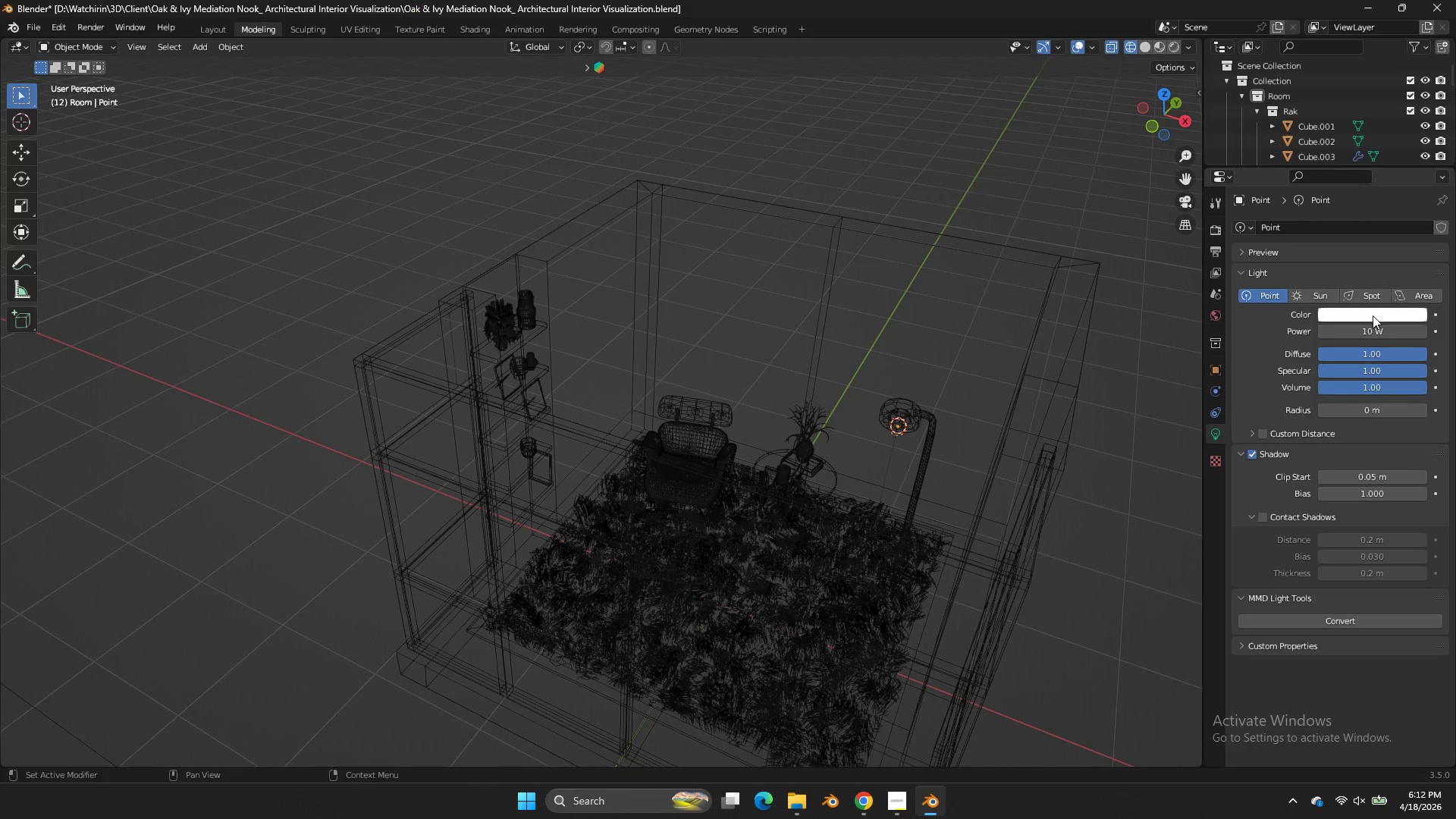 
left_click_drag(start_coordinate=[1377, 328], to_coordinate=[770, 337])
 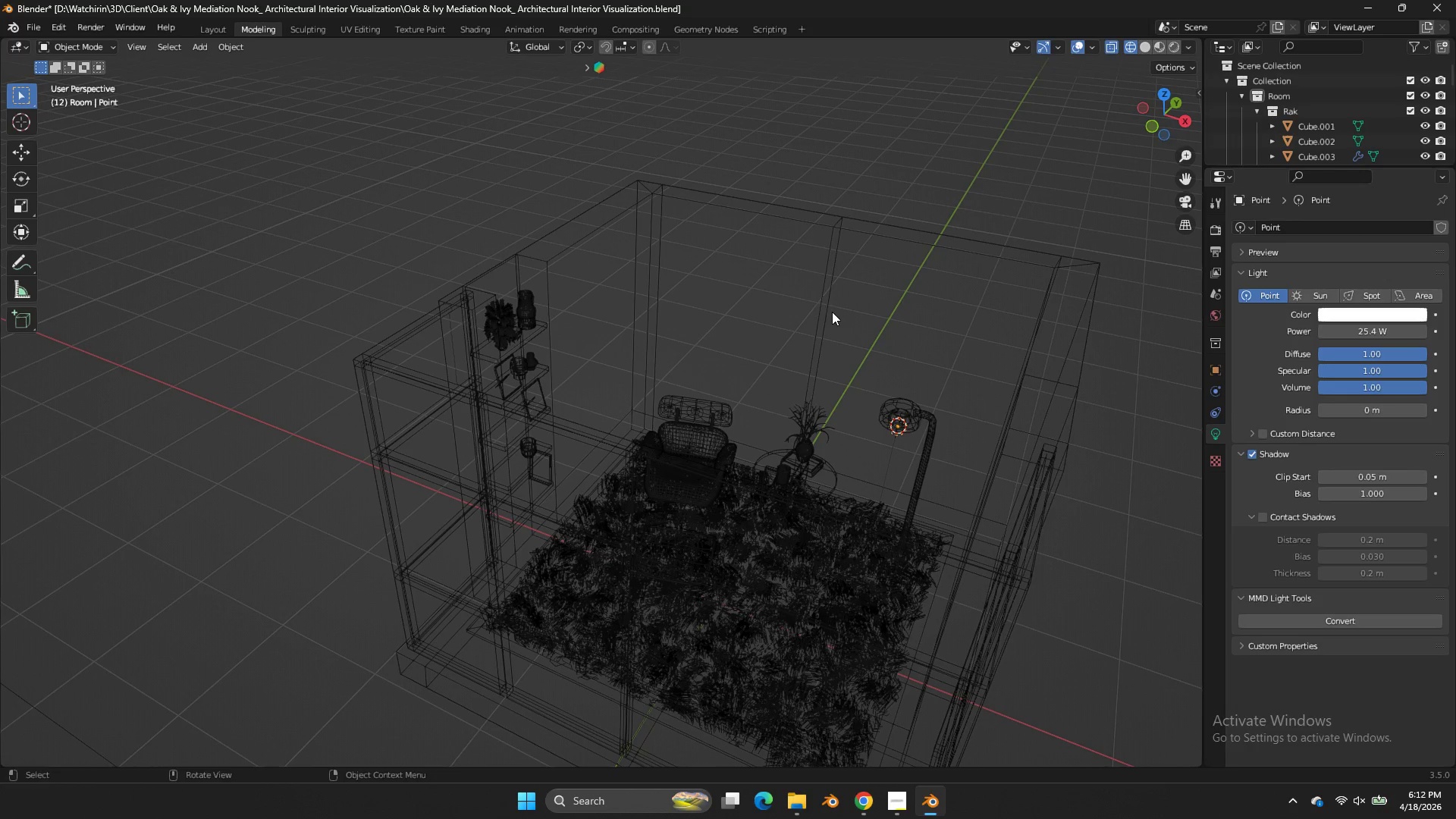 
key(Z)
 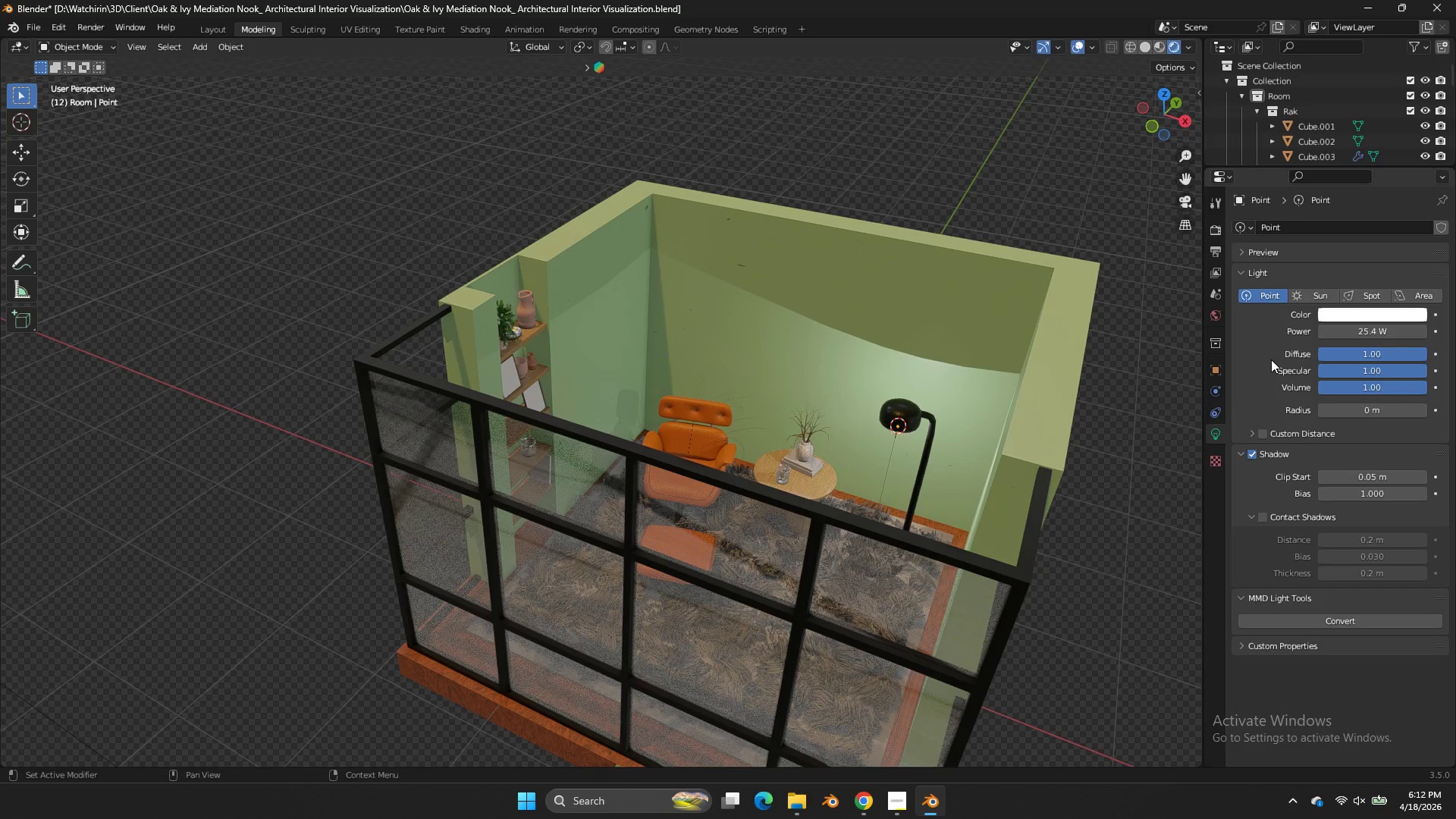 
left_click([1376, 318])
 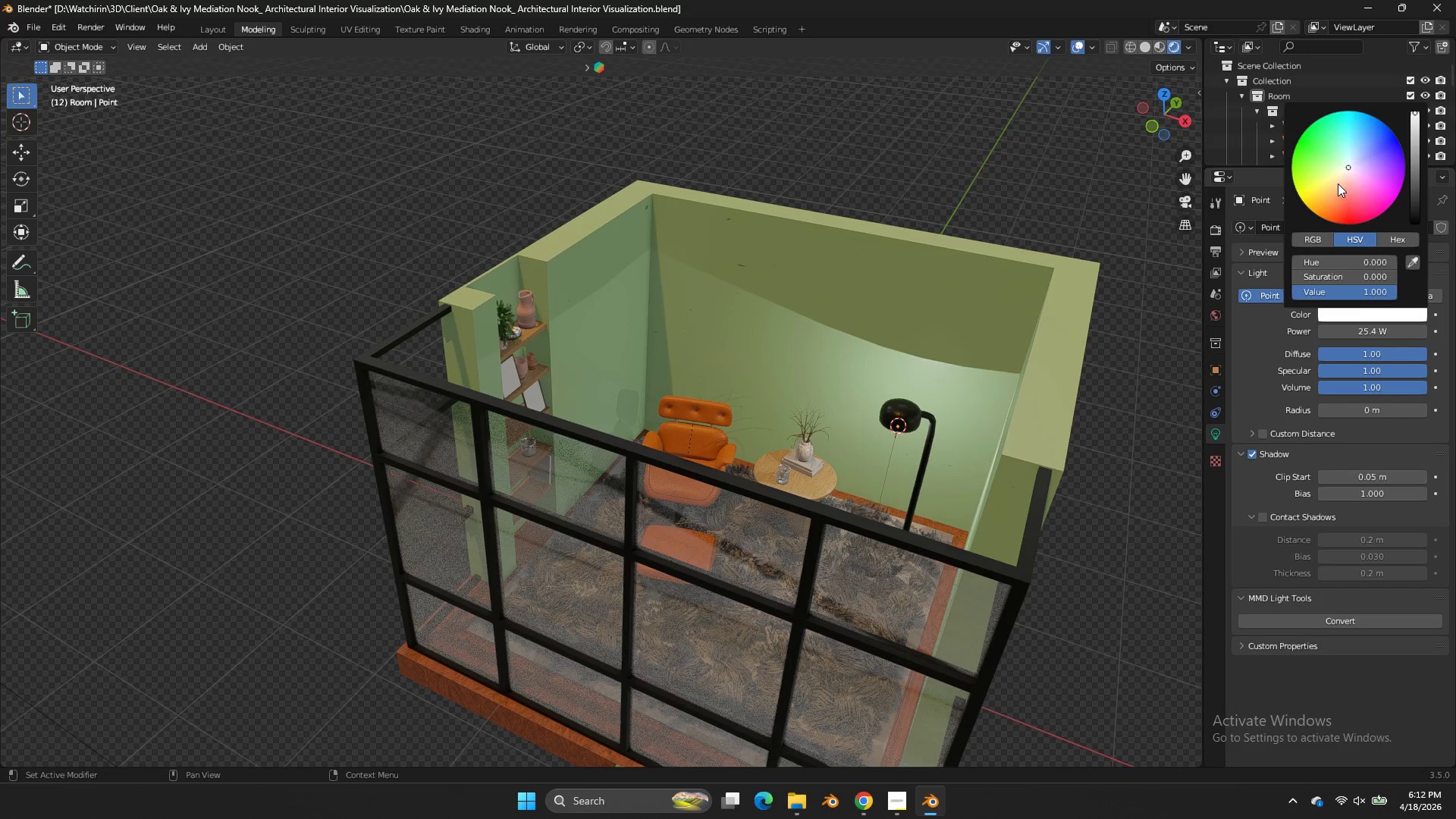 
left_click([1340, 182])
 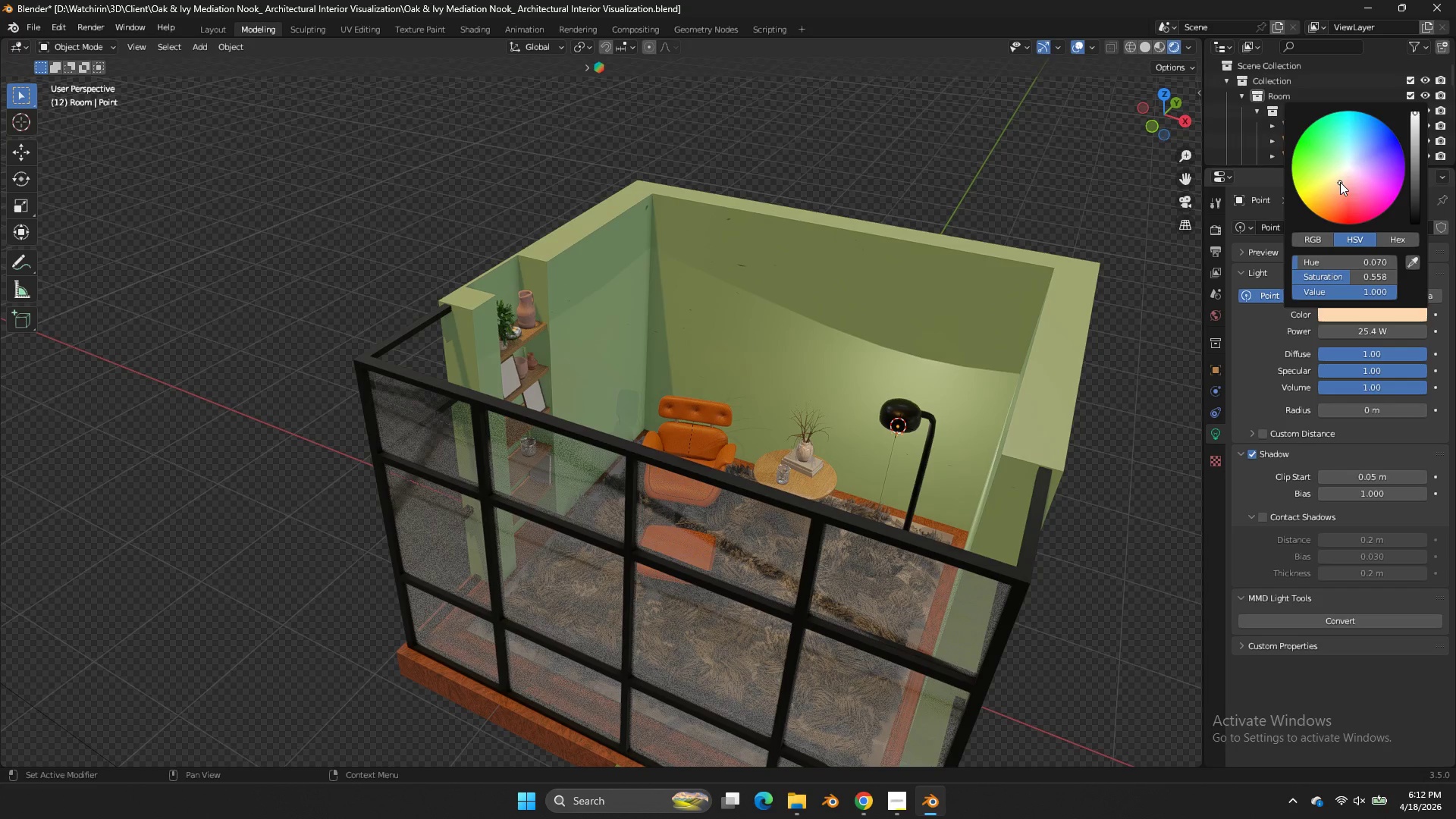 
left_click_drag(start_coordinate=[1340, 182], to_coordinate=[613, 373])
 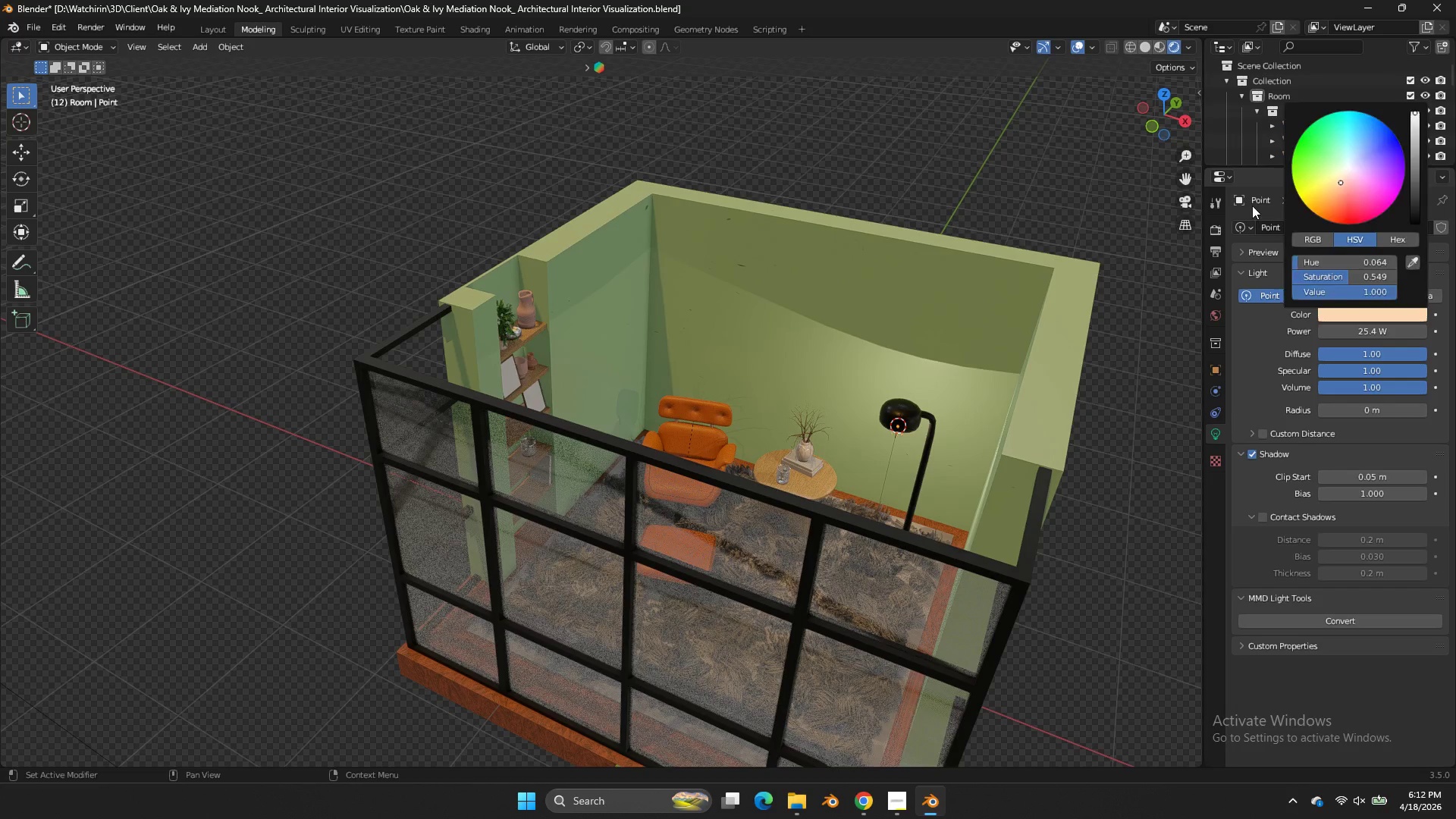 
scroll: coordinate [1241, 209], scroll_direction: down, amount: 3.0
 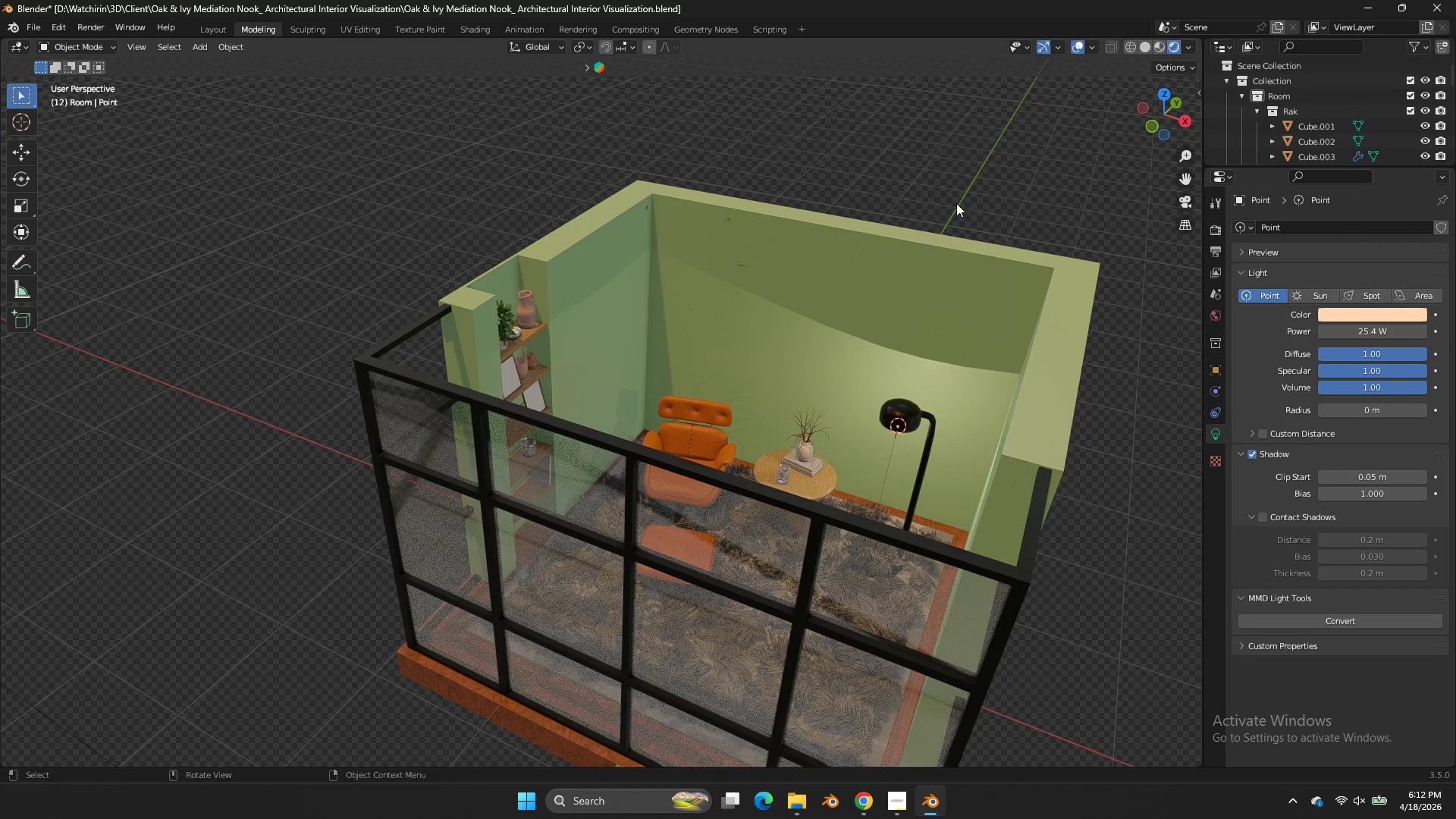 
left_click([993, 190])
 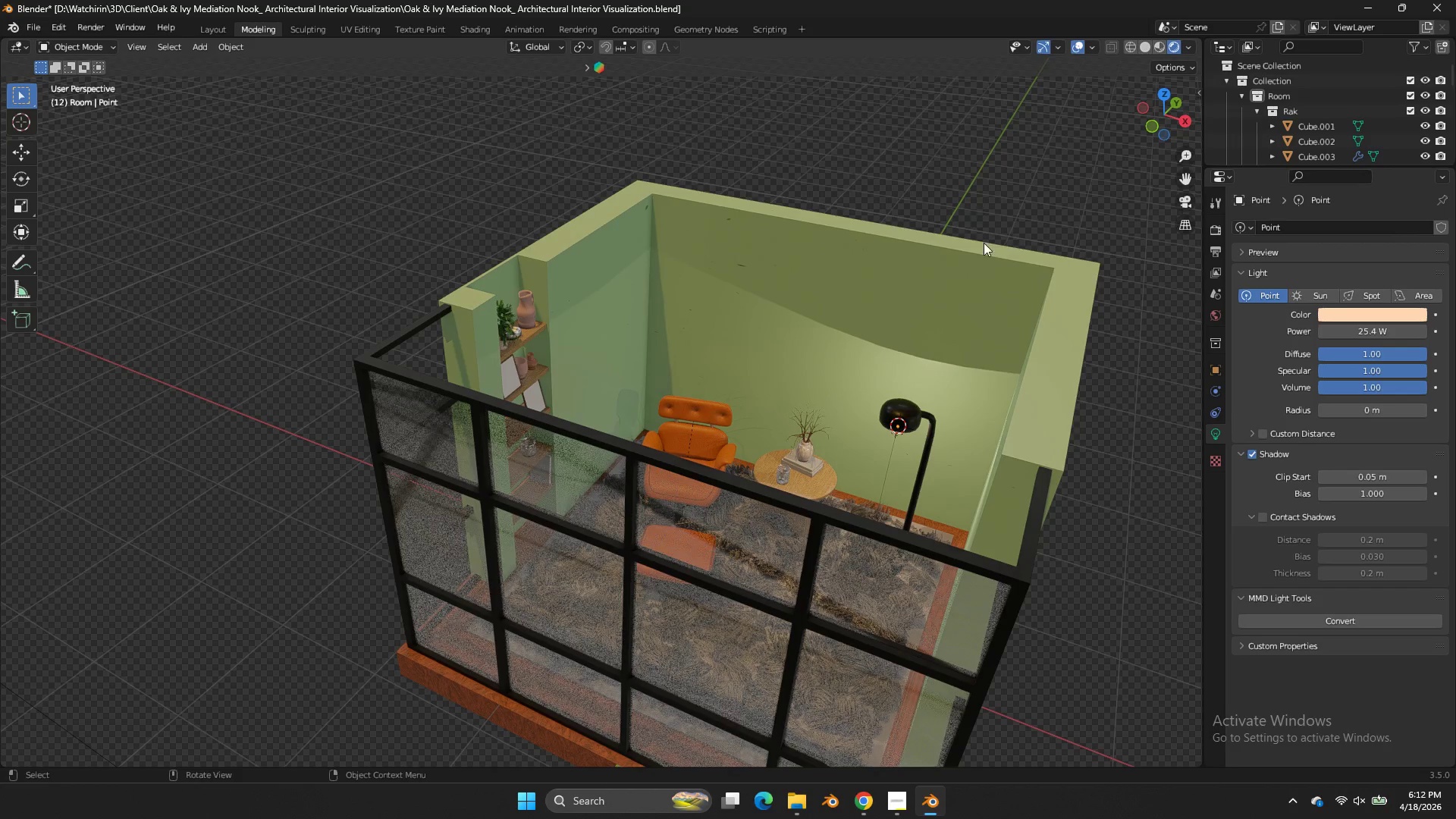 
key(Control+S)
 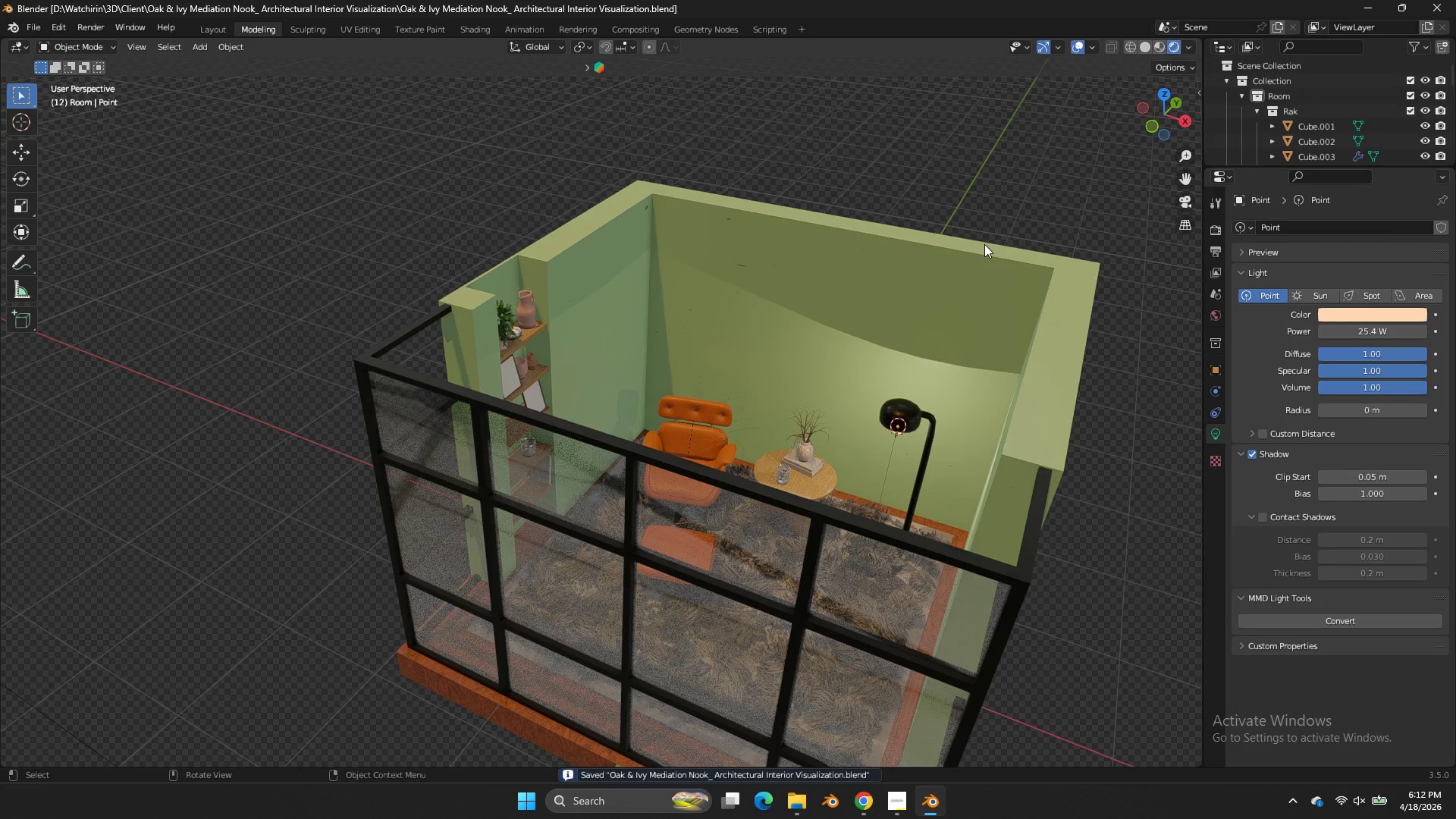 
key(Tab)
 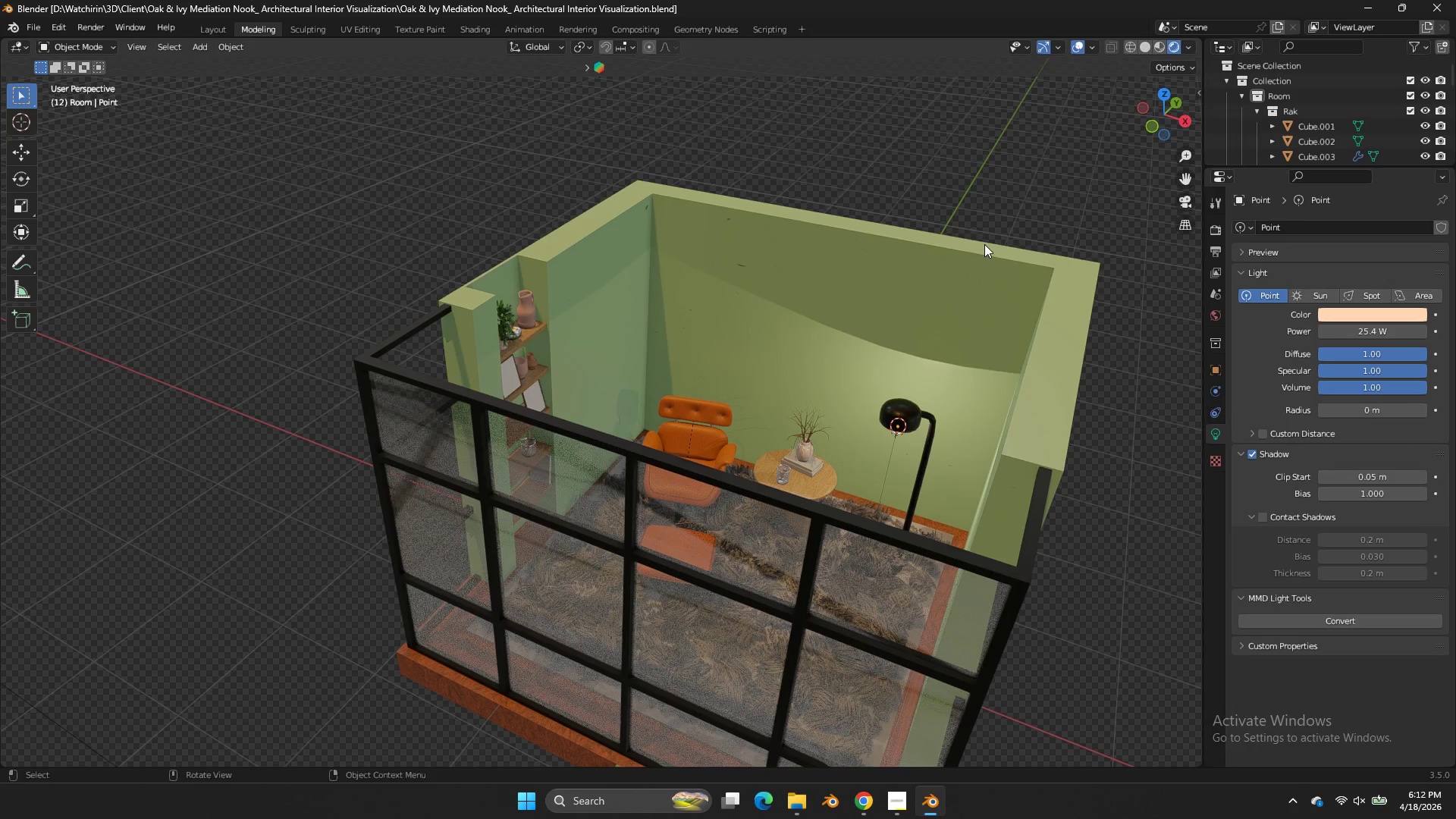 
wait(7.09)
 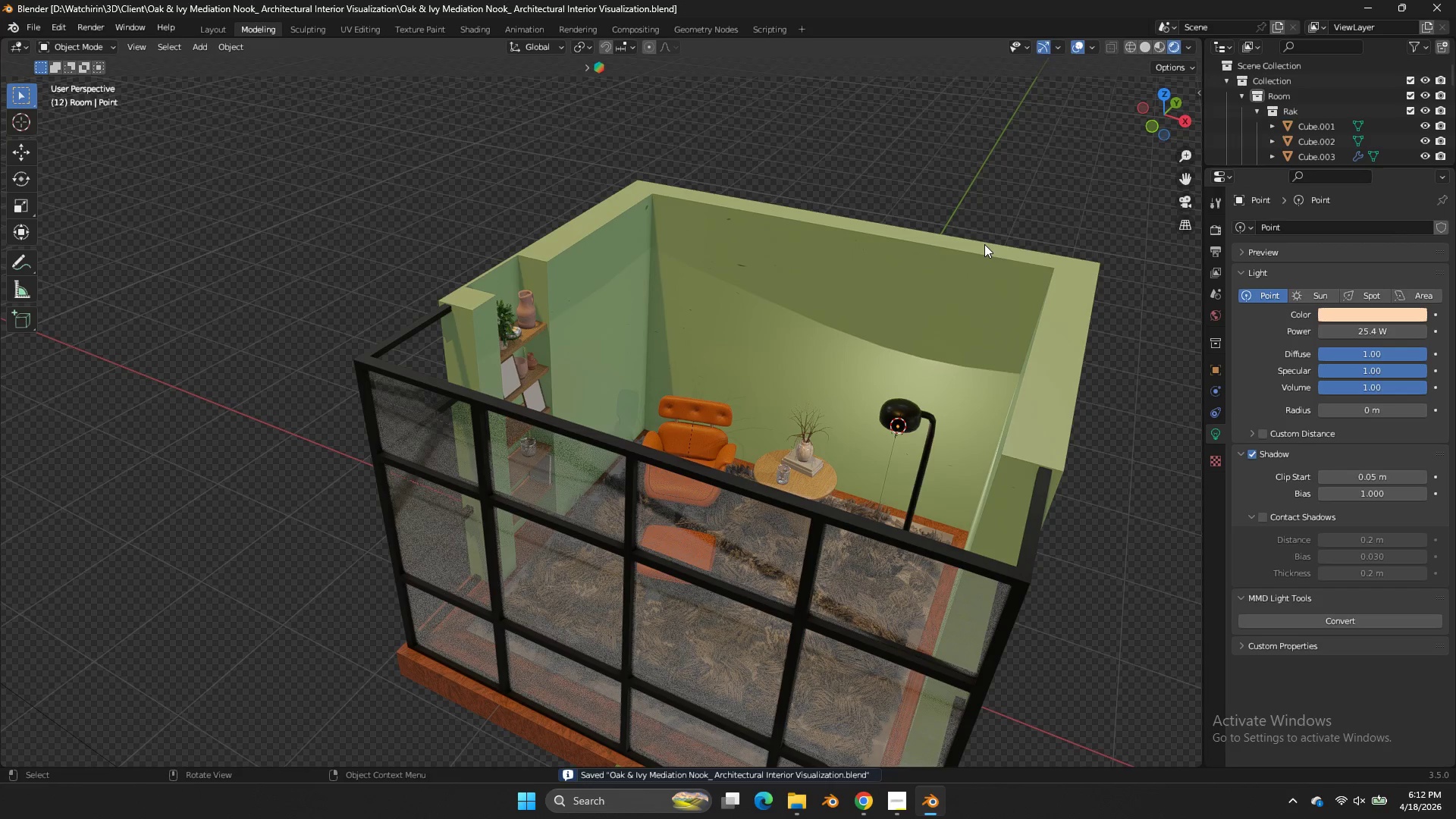 
left_click([597, 227])
 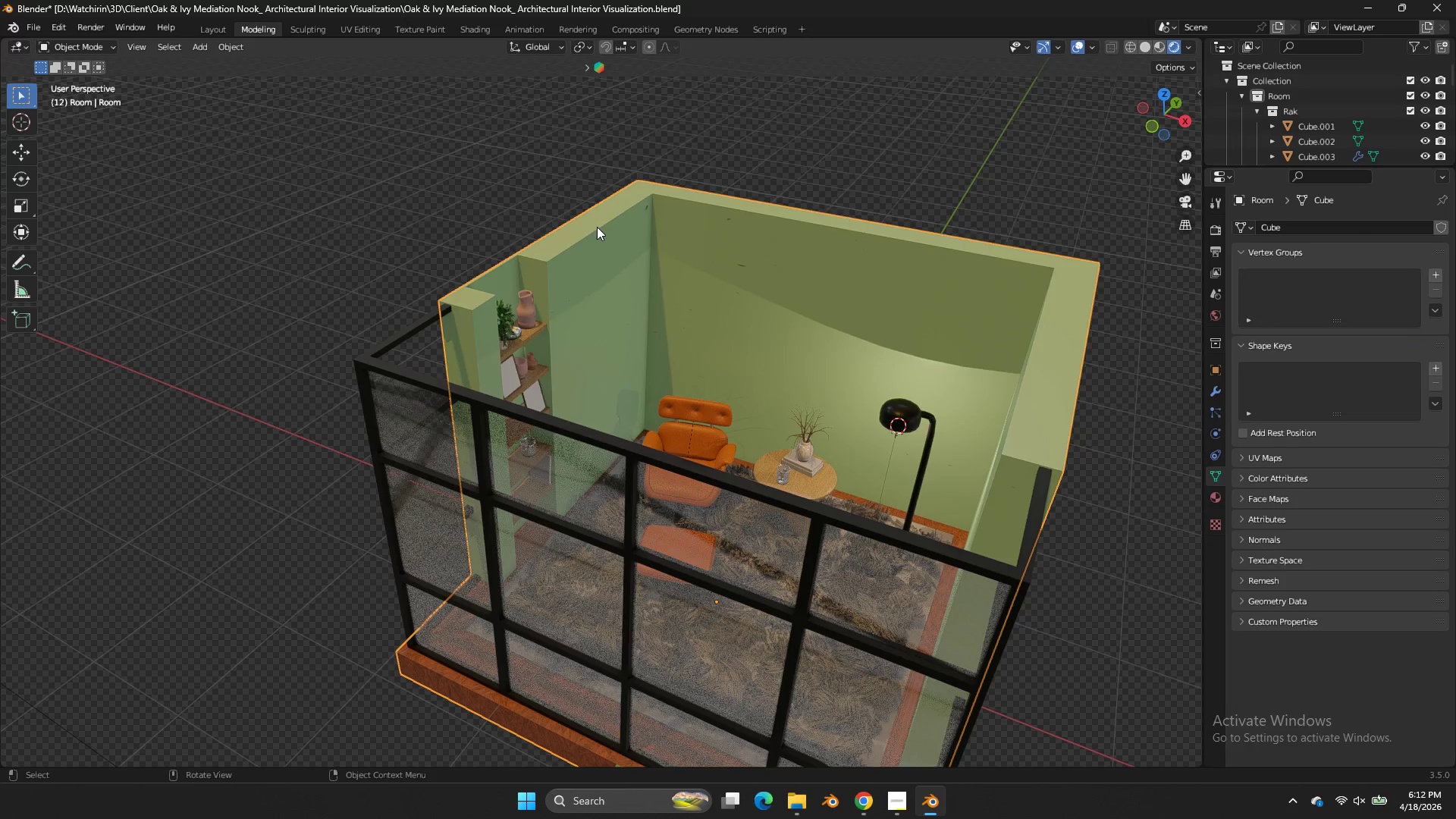 
scroll: coordinate [604, 224], scroll_direction: down, amount: 3.0
 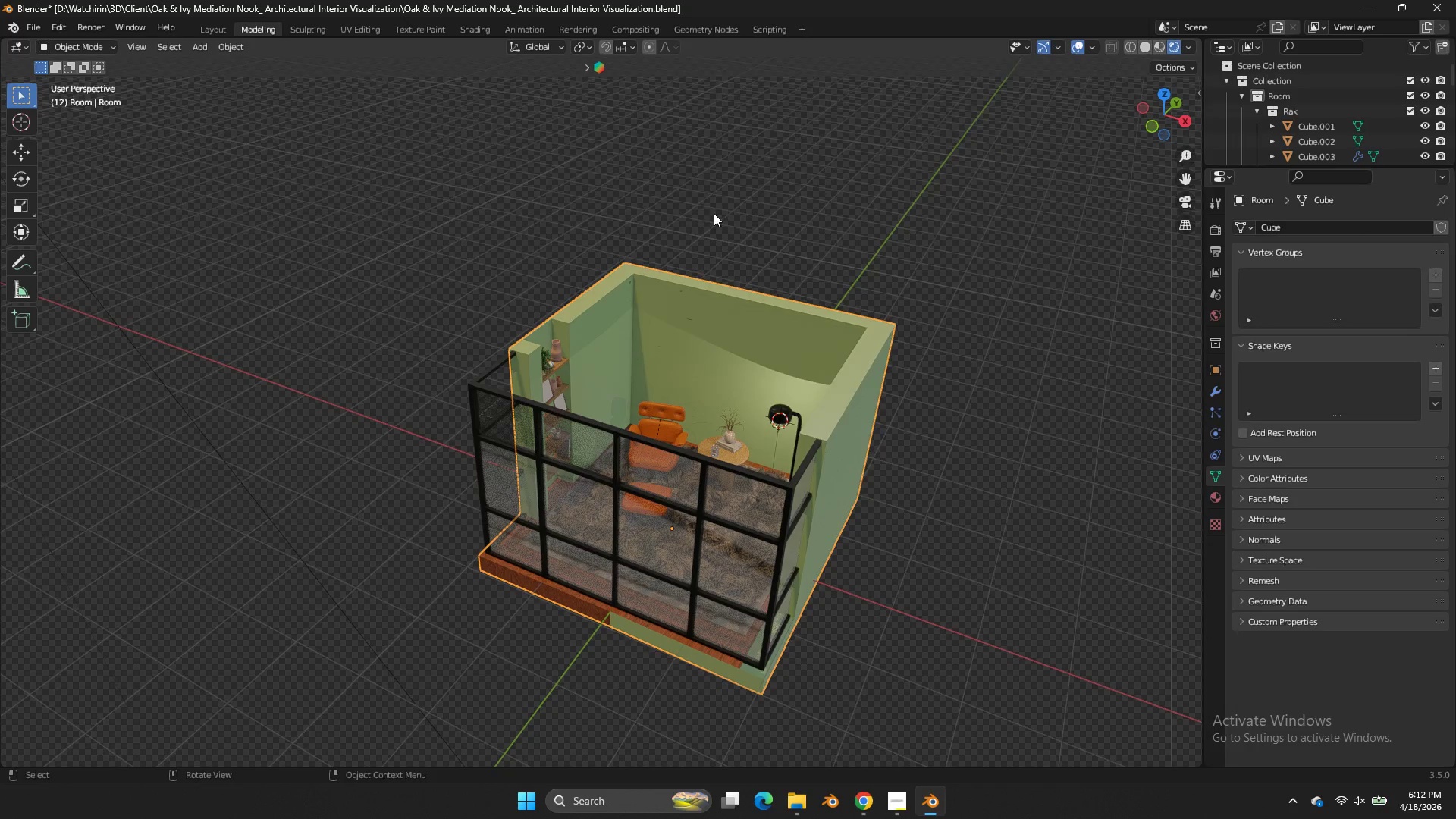 
key(Control+S)
 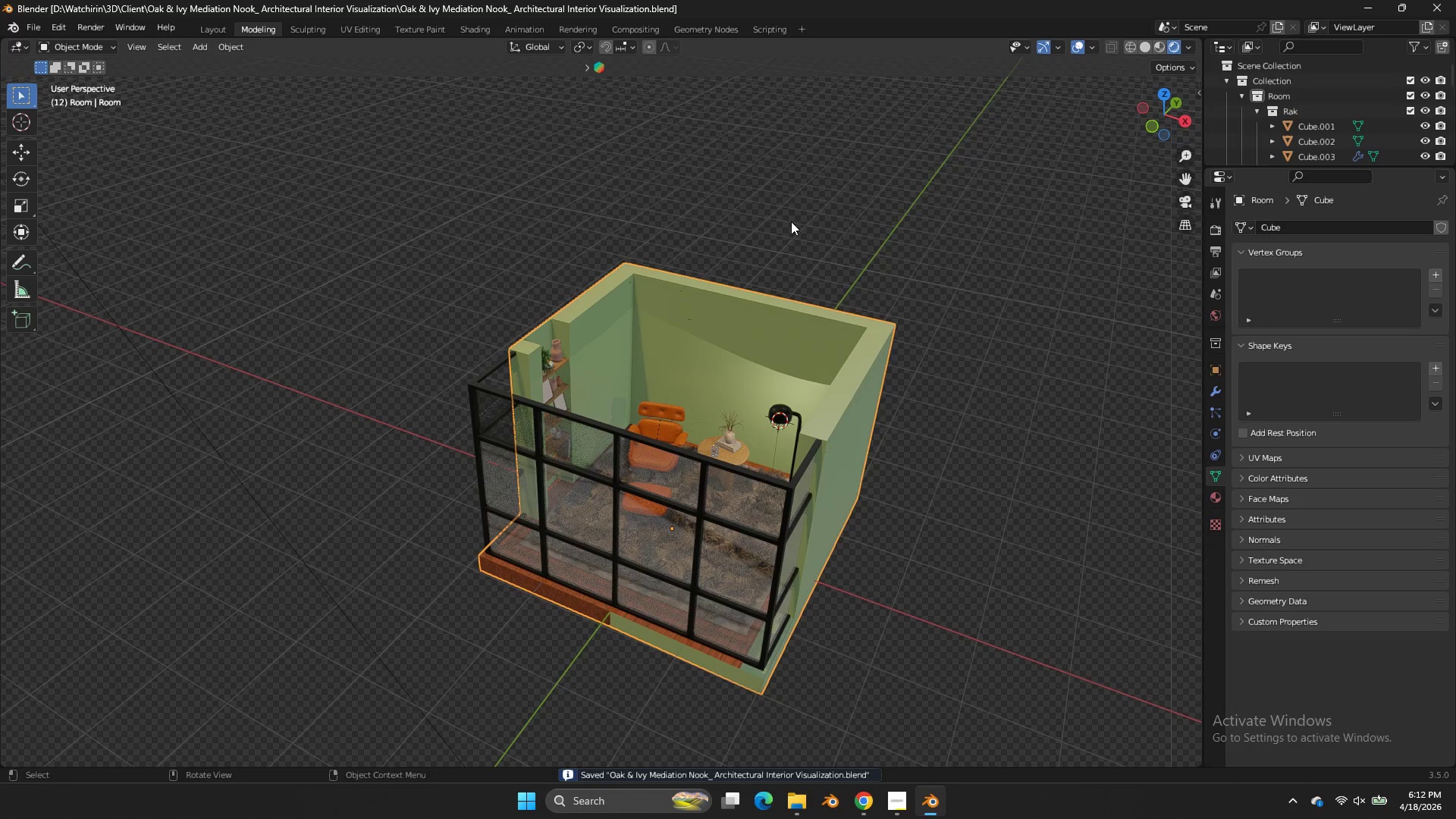 
scroll: coordinate [791, 221], scroll_direction: up, amount: 1.0
 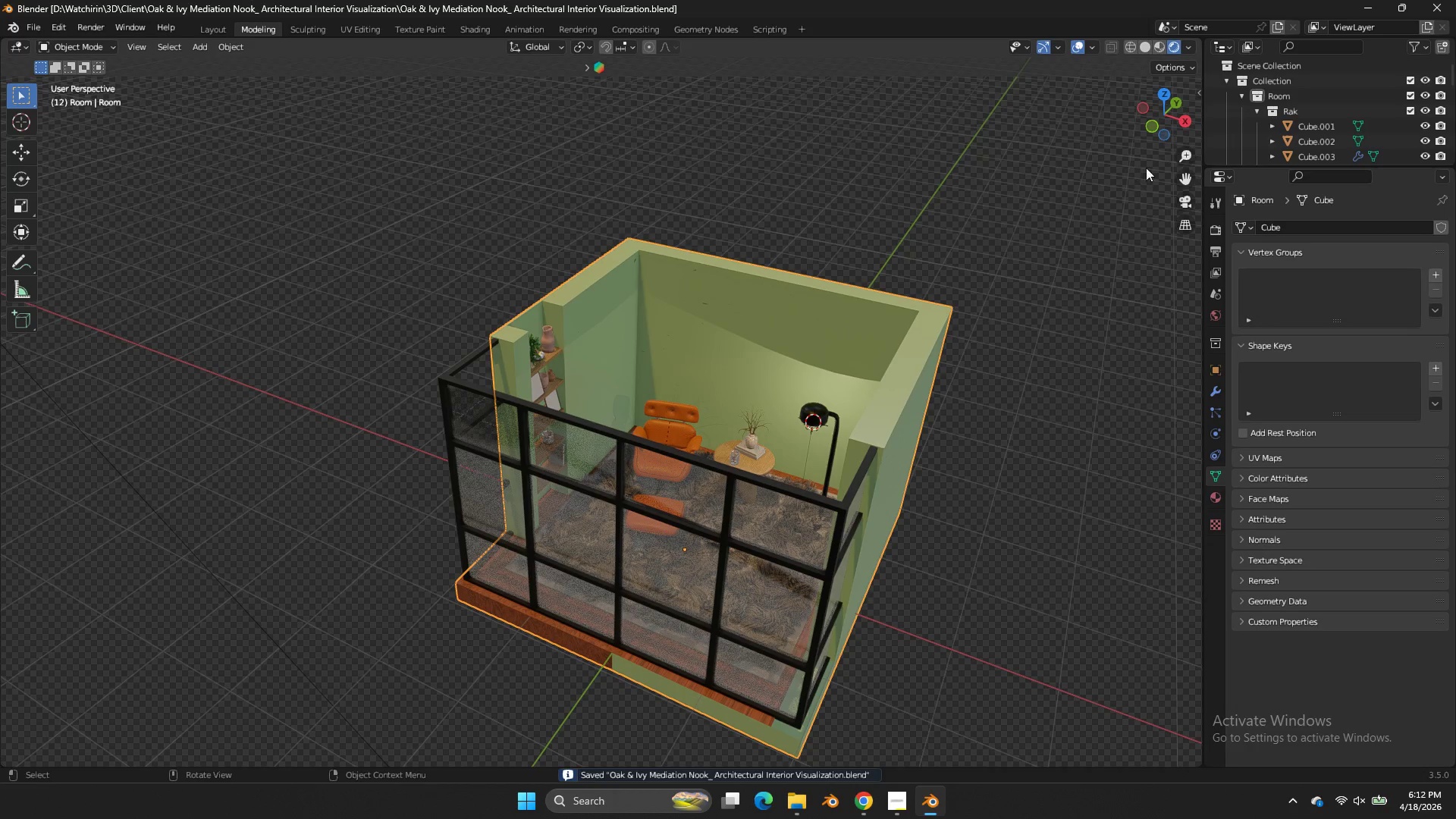 
left_click_drag(start_coordinate=[1164, 135], to_coordinate=[1173, 75])
 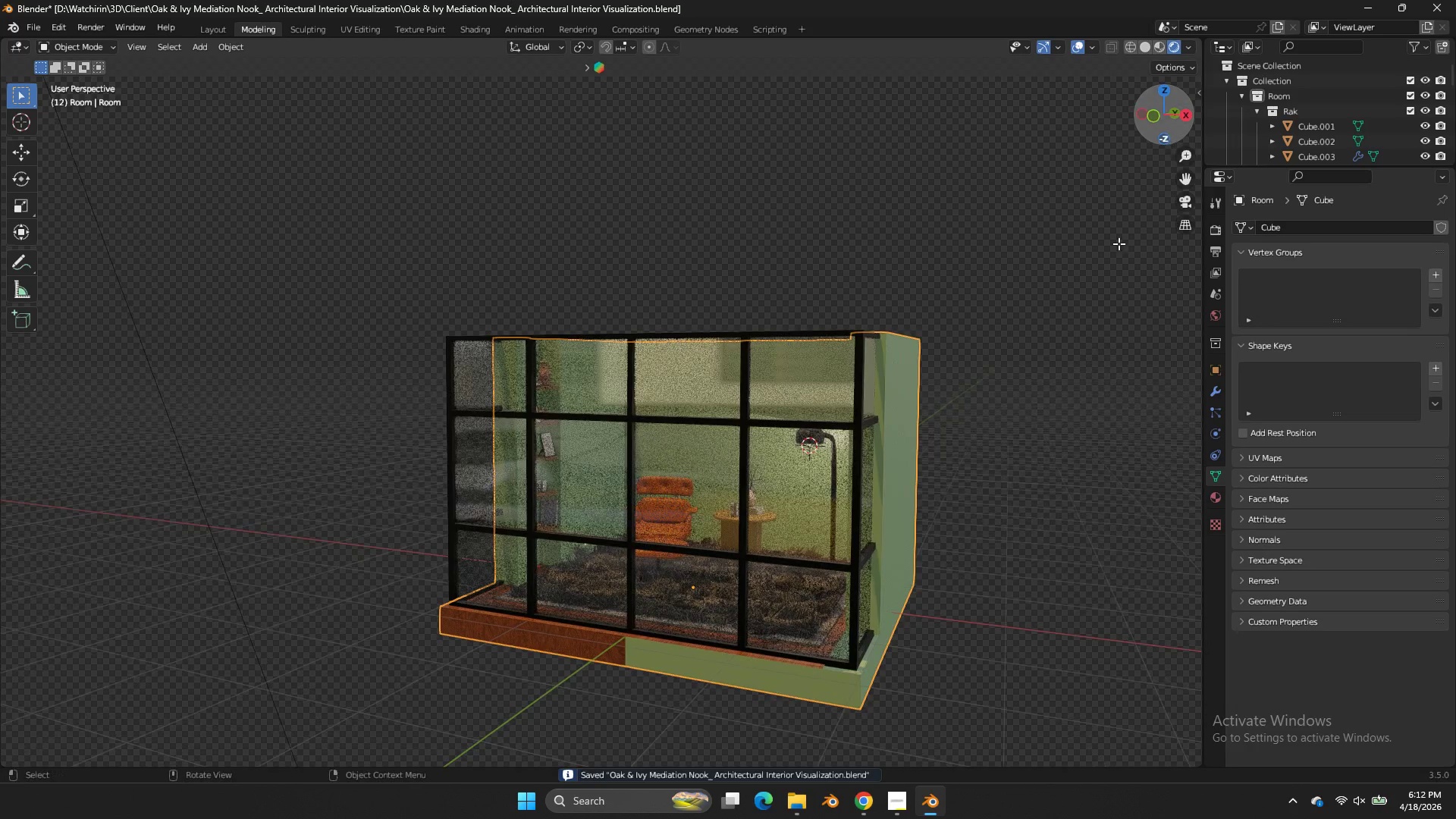 
key(Tab)
 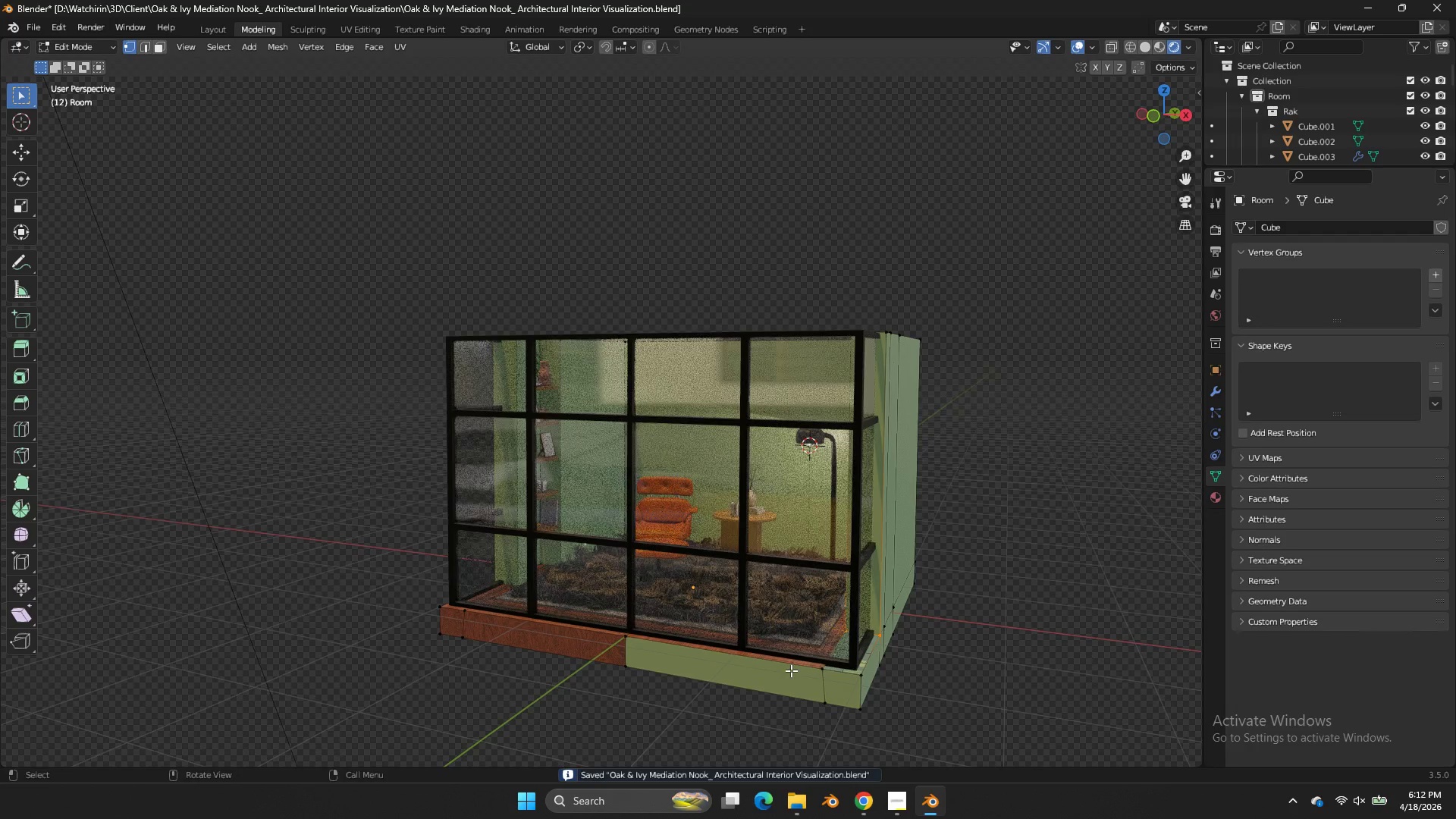 
left_click([788, 672])
 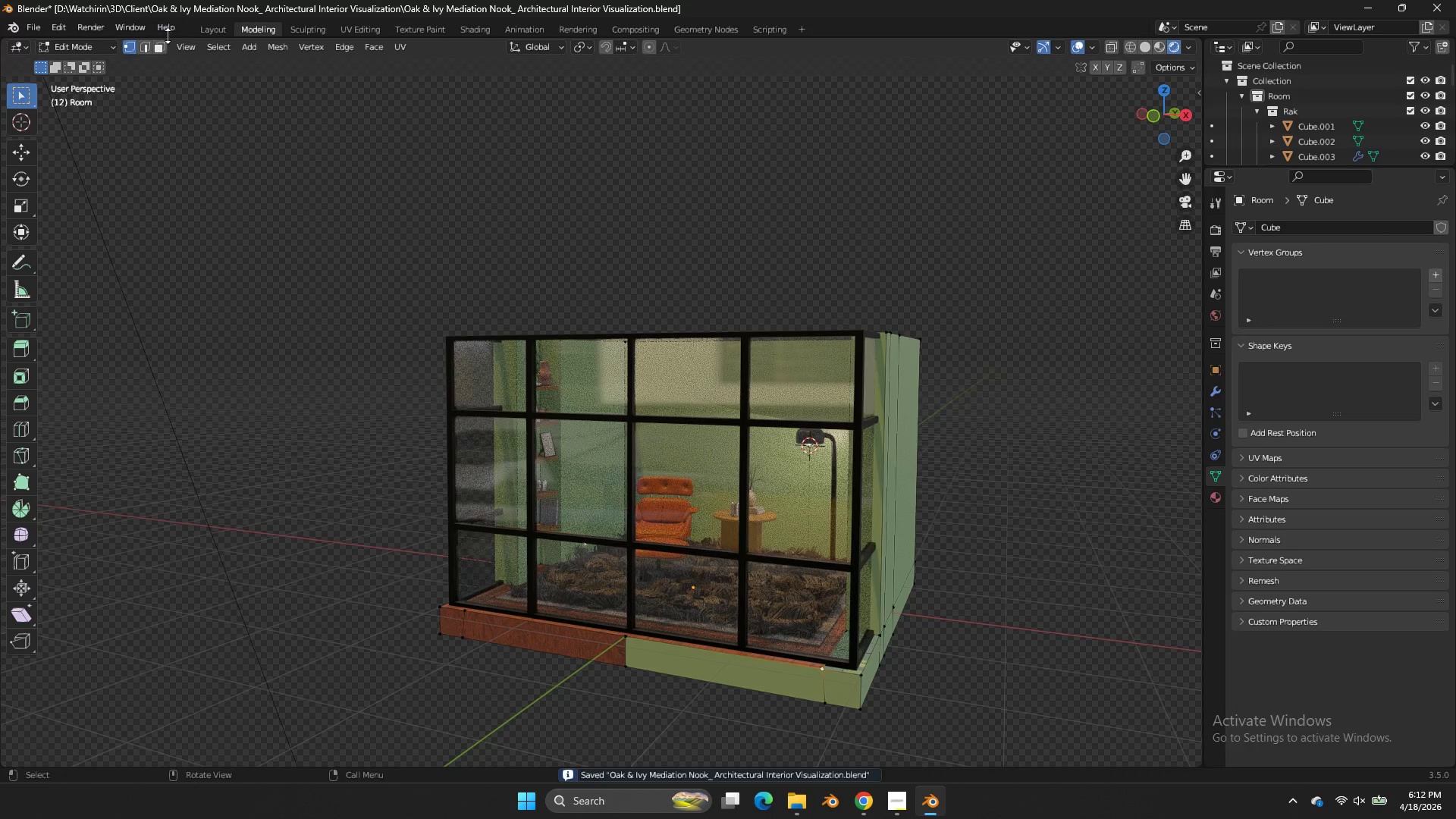 
left_click([159, 48])
 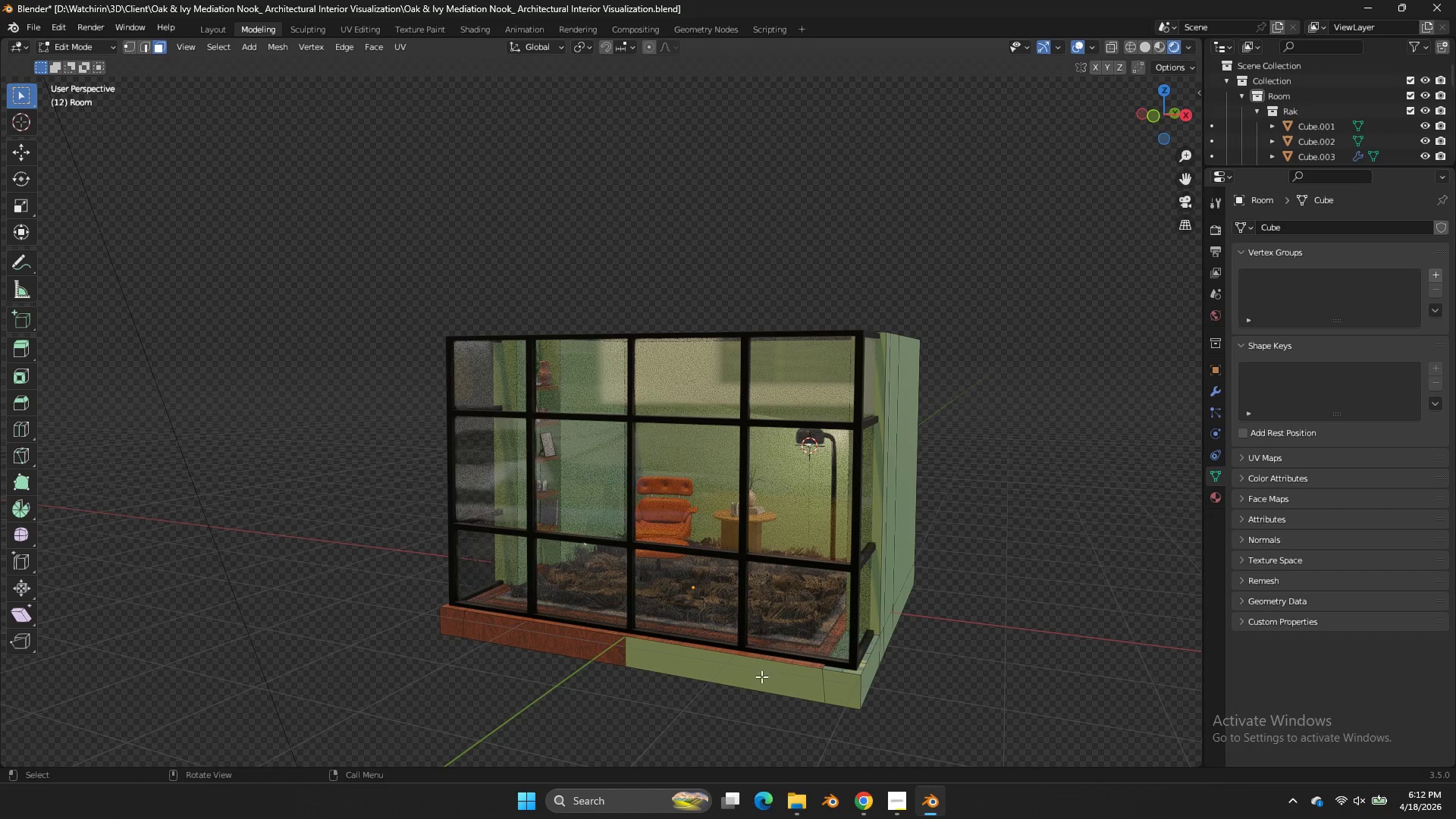 
hold_key(key=ShiftLeft, duration=2.0)
double_click([822, 688])
 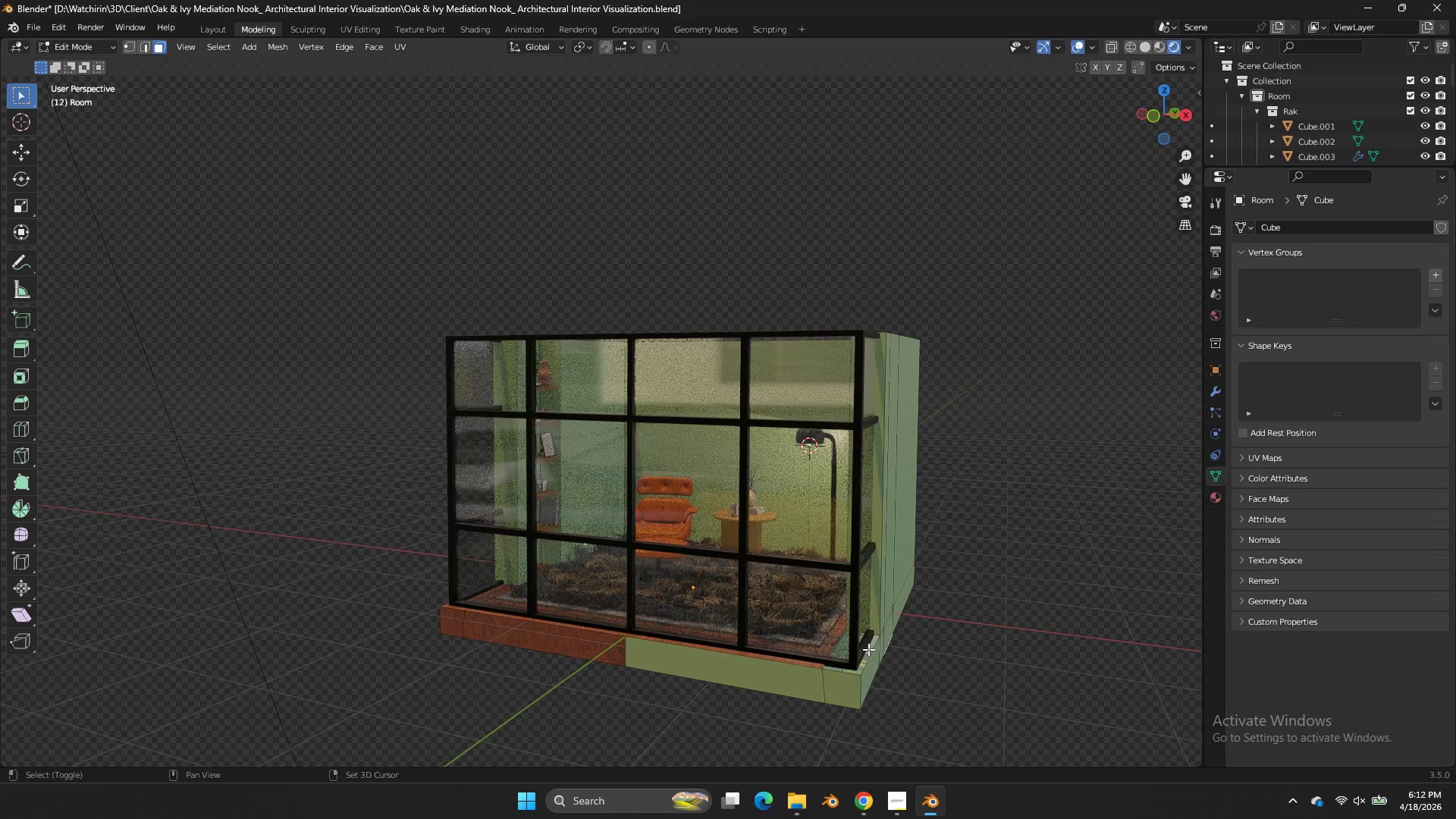 
double_click([863, 660])
 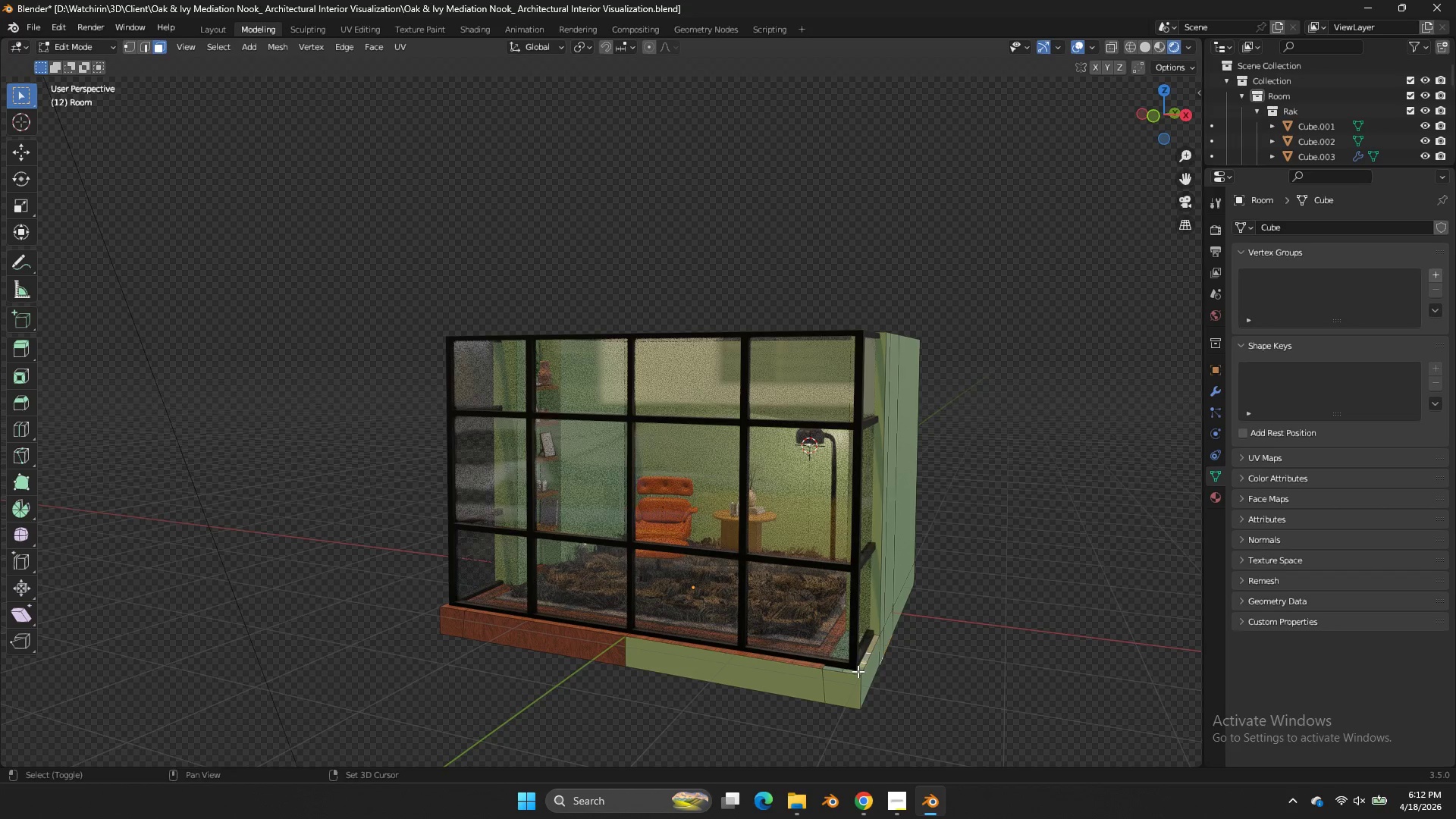 
triple_click([858, 671])
 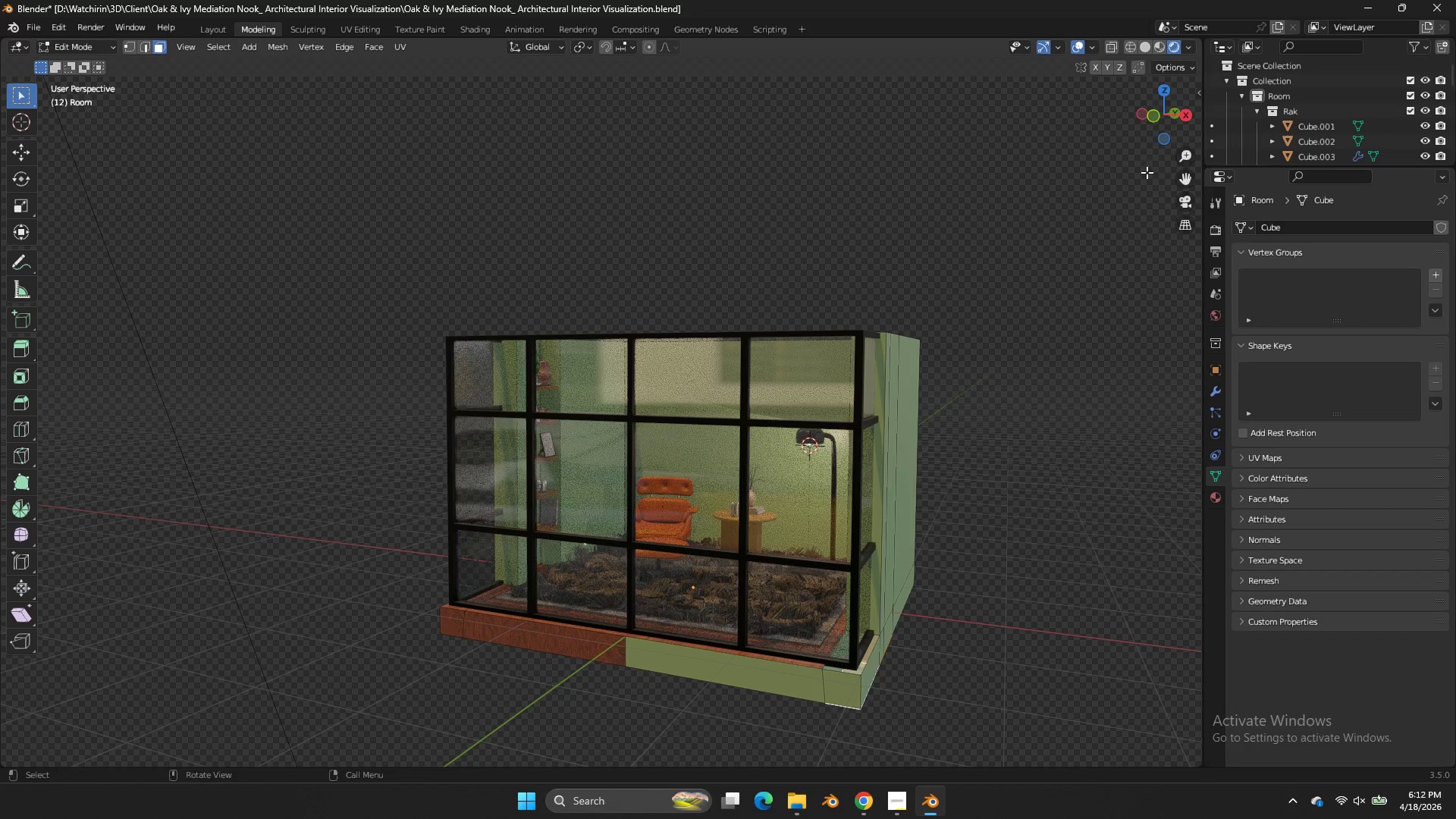 
left_click_drag(start_coordinate=[1157, 128], to_coordinate=[1091, 114])
 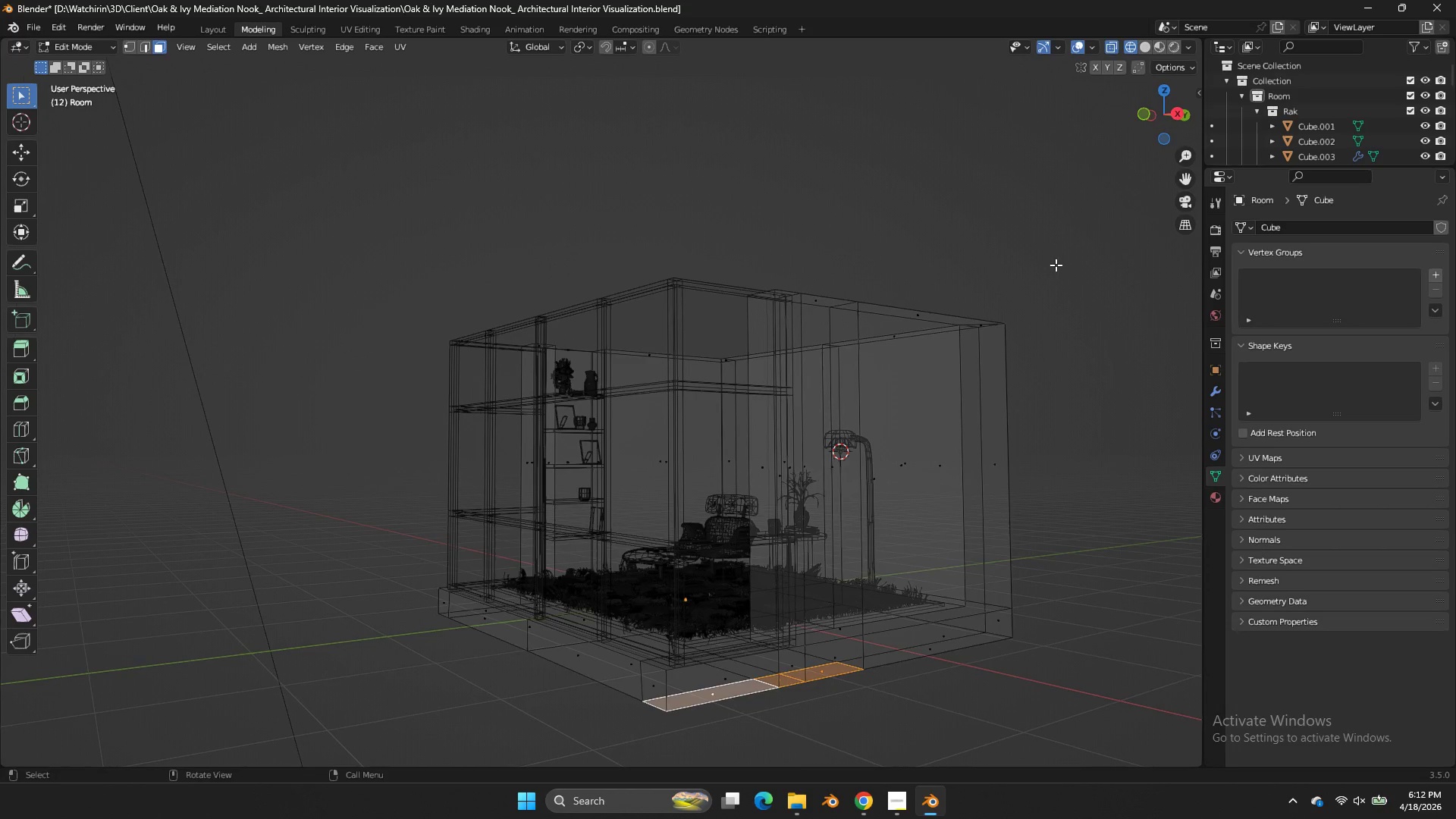 
key(Z)
 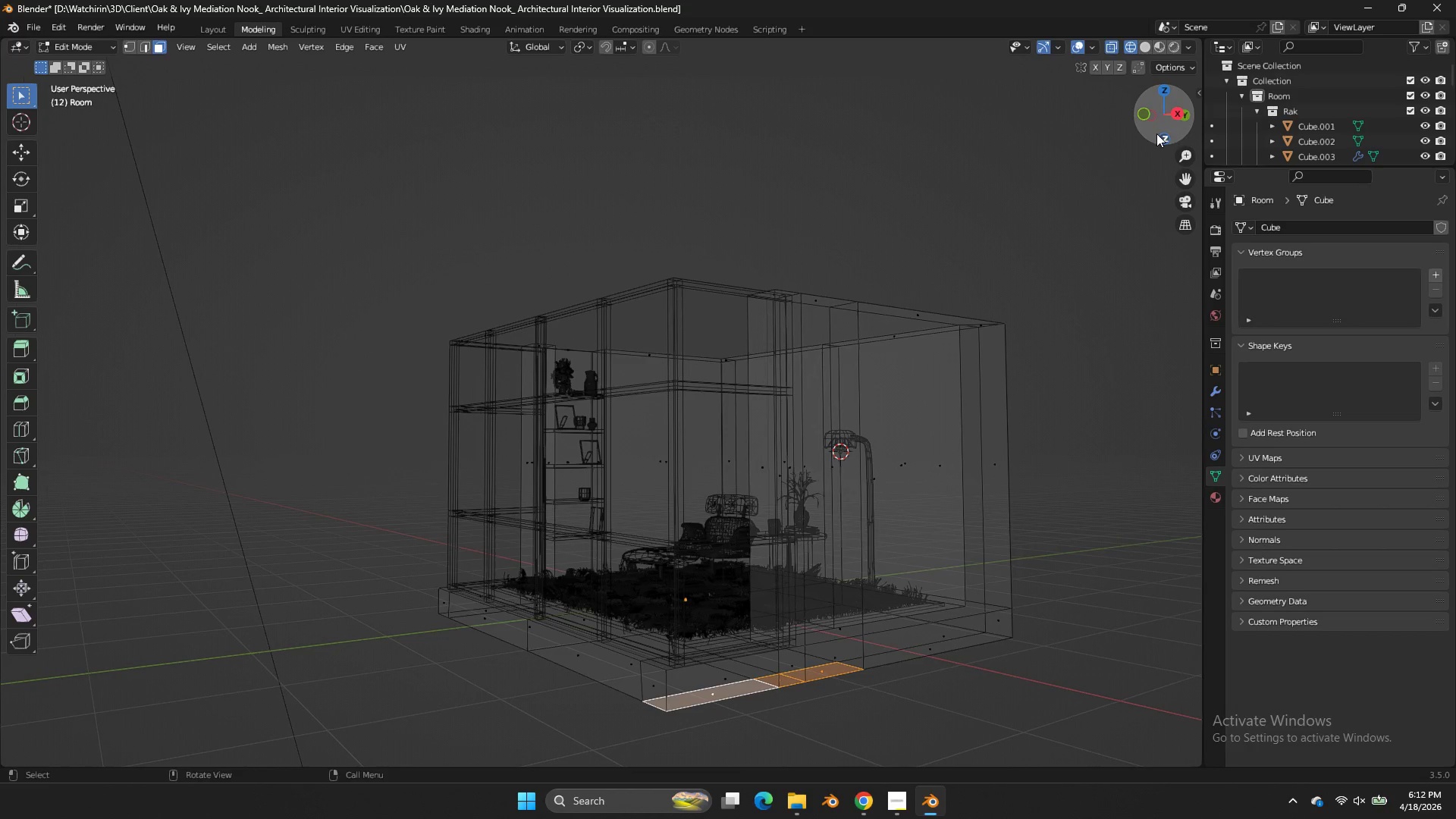 
left_click([1171, 112])
 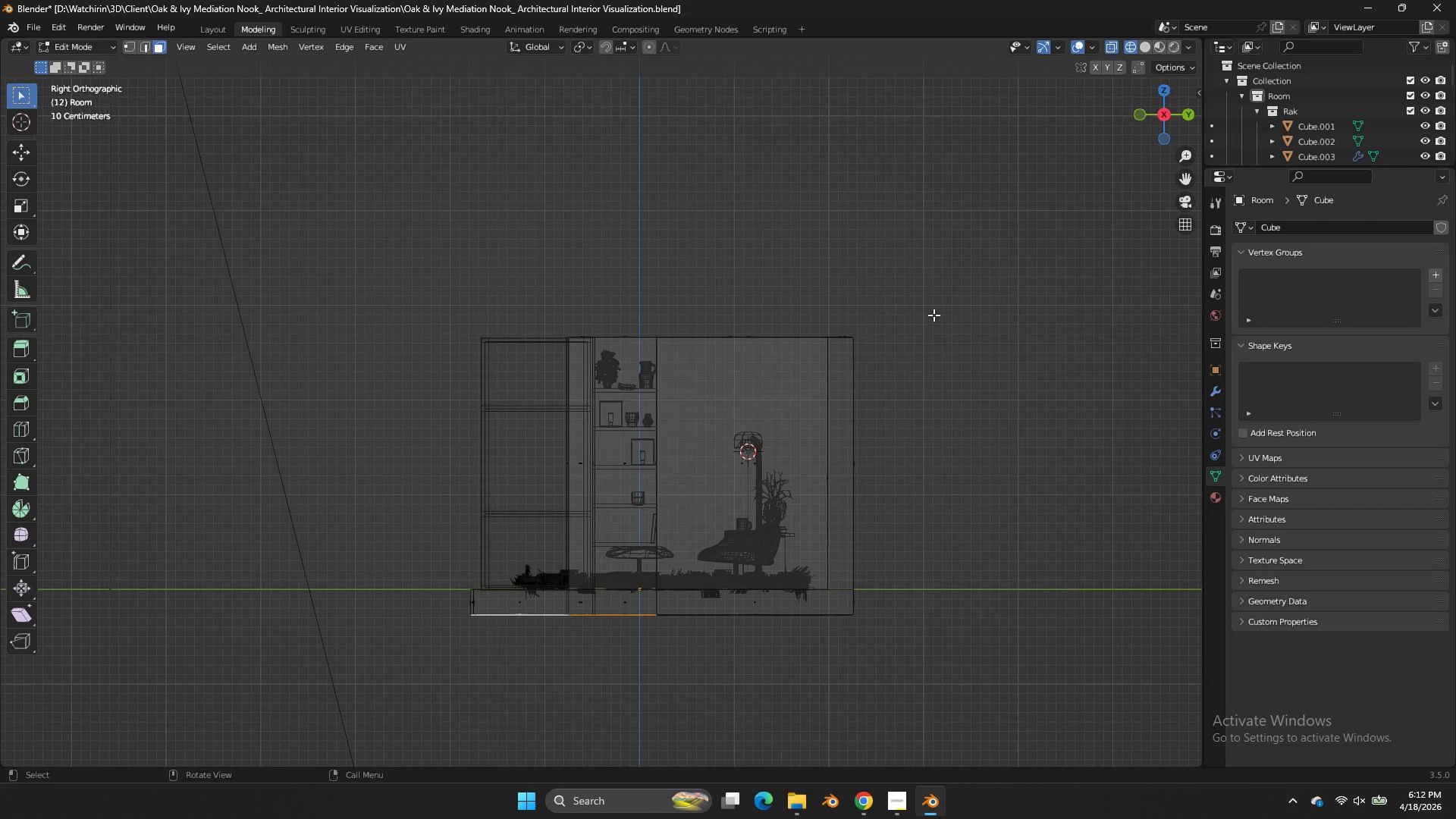 
type(zzzz)
 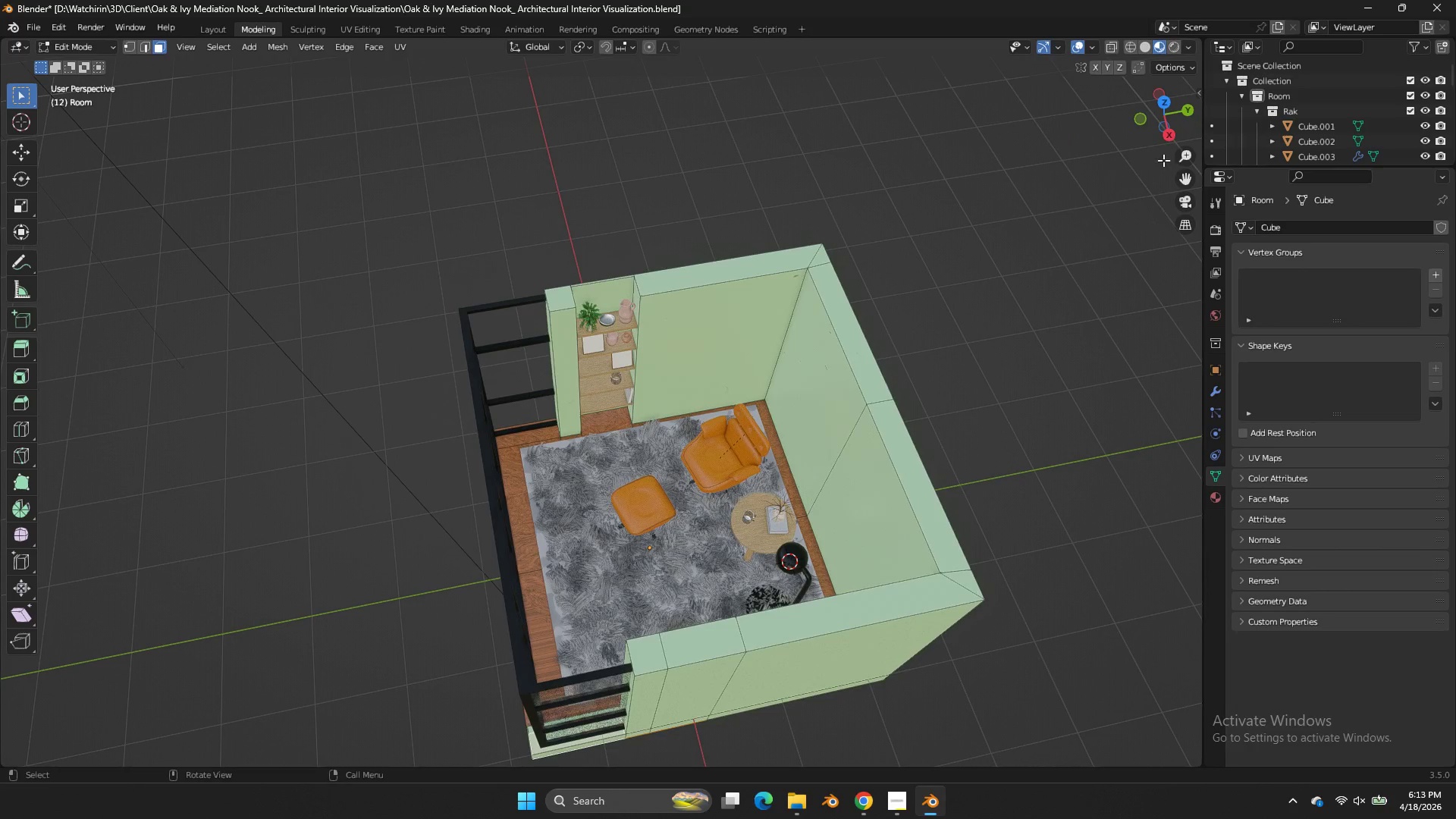 
left_click_drag(start_coordinate=[1146, 131], to_coordinate=[1172, 244])
 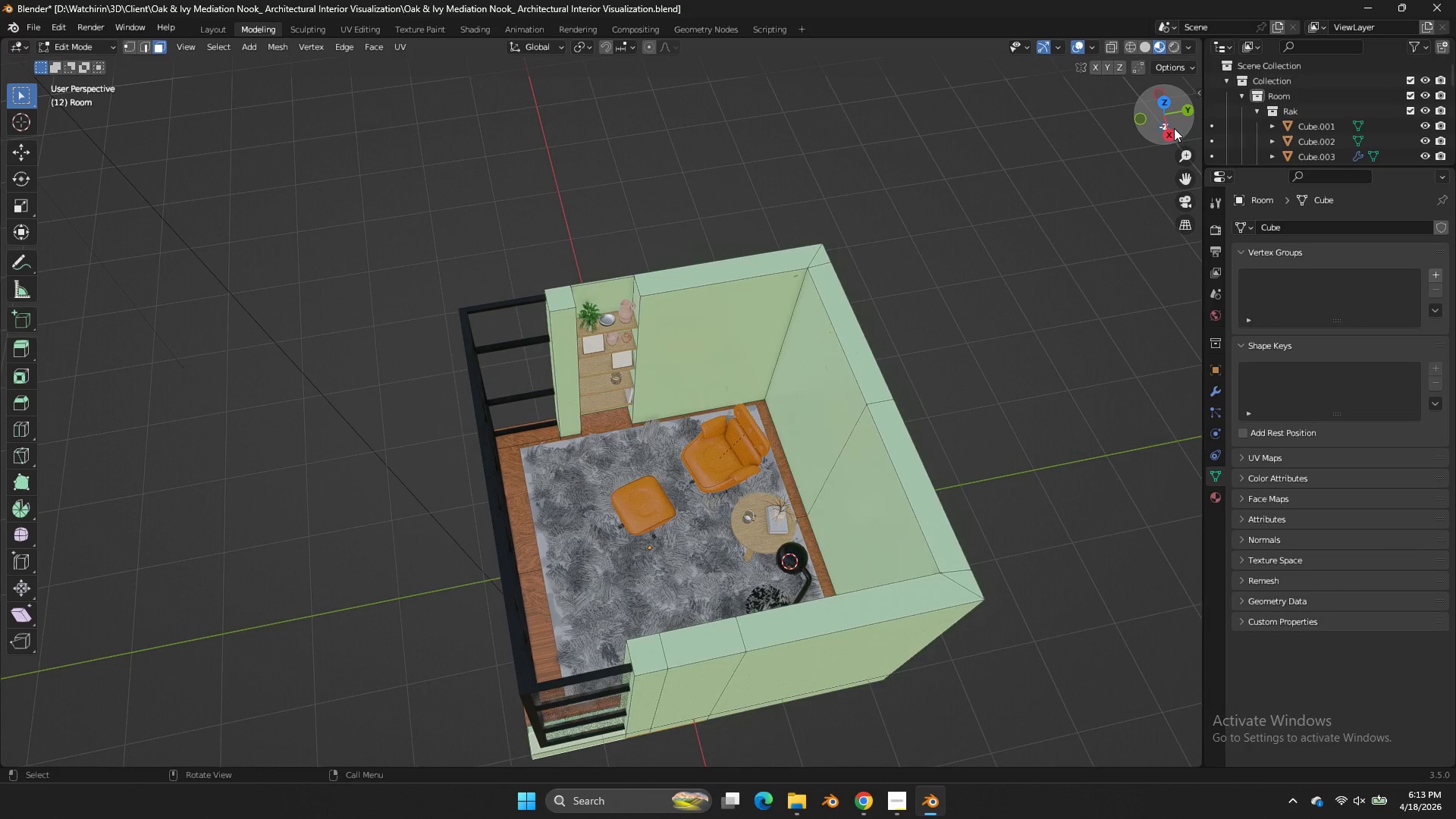 
left_click_drag(start_coordinate=[1172, 128], to_coordinate=[83, 639])
 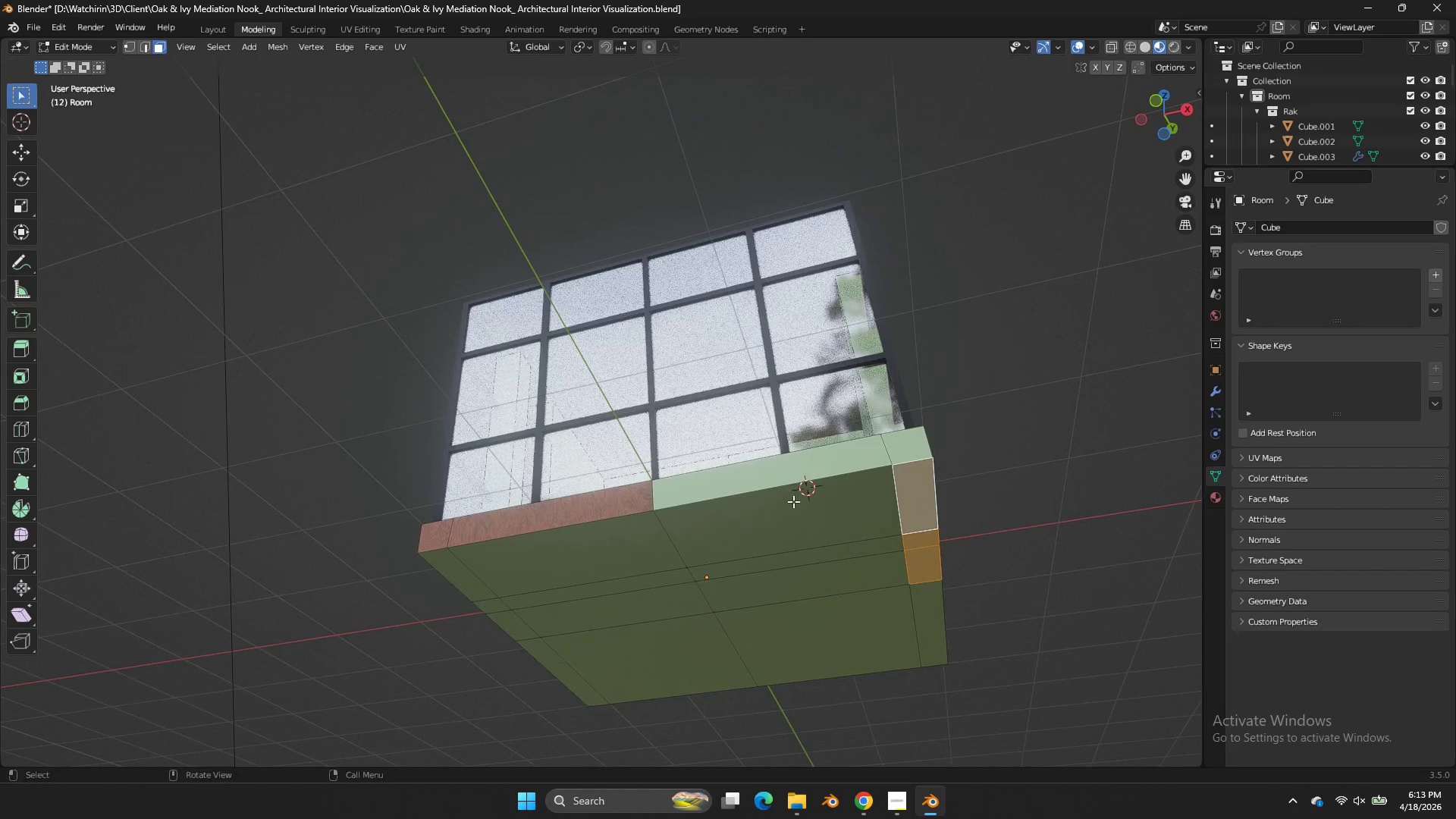 
left_click([794, 498])
 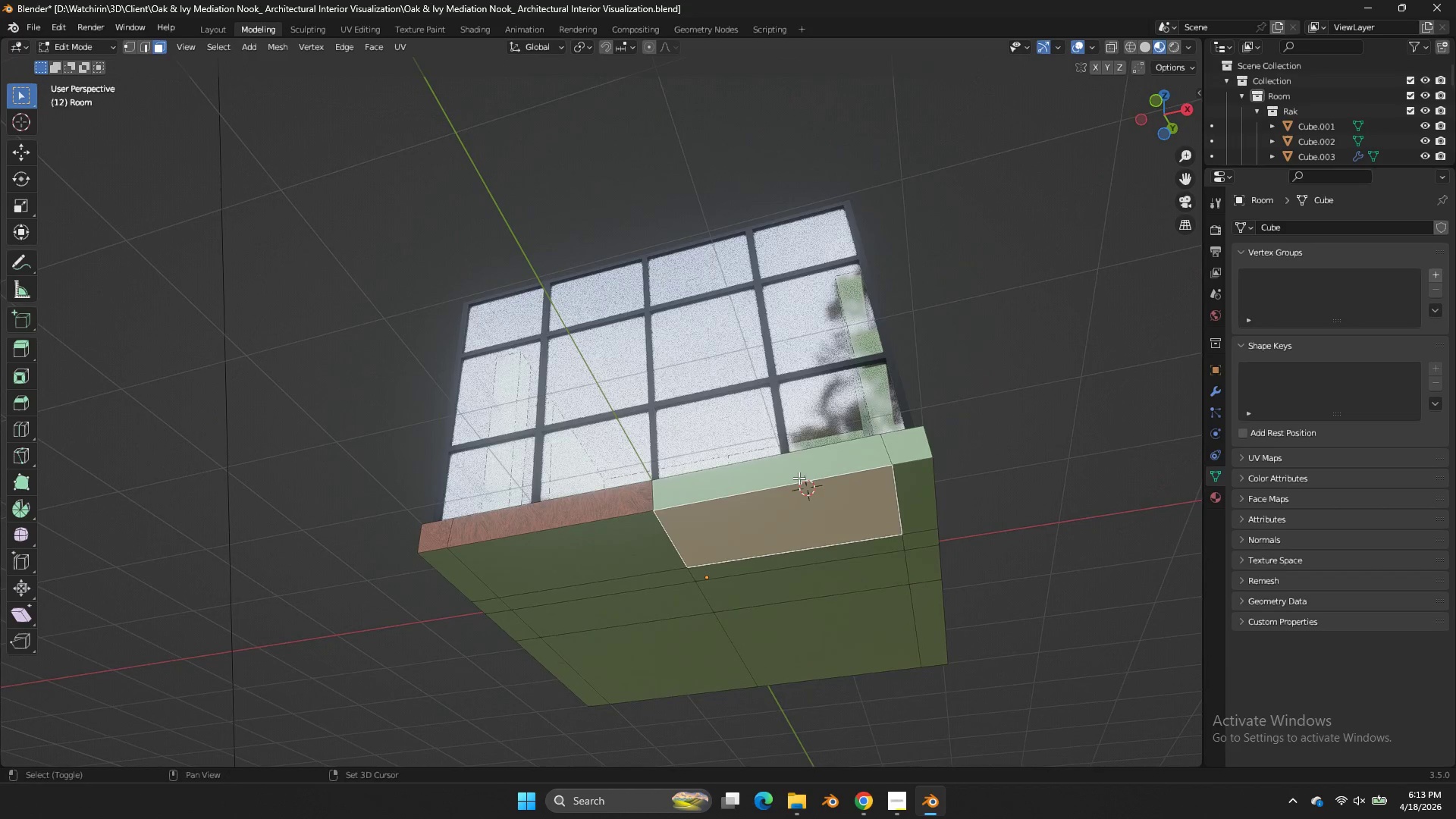 
hold_key(key=ShiftLeft, duration=2.75)
double_click([799, 478])
 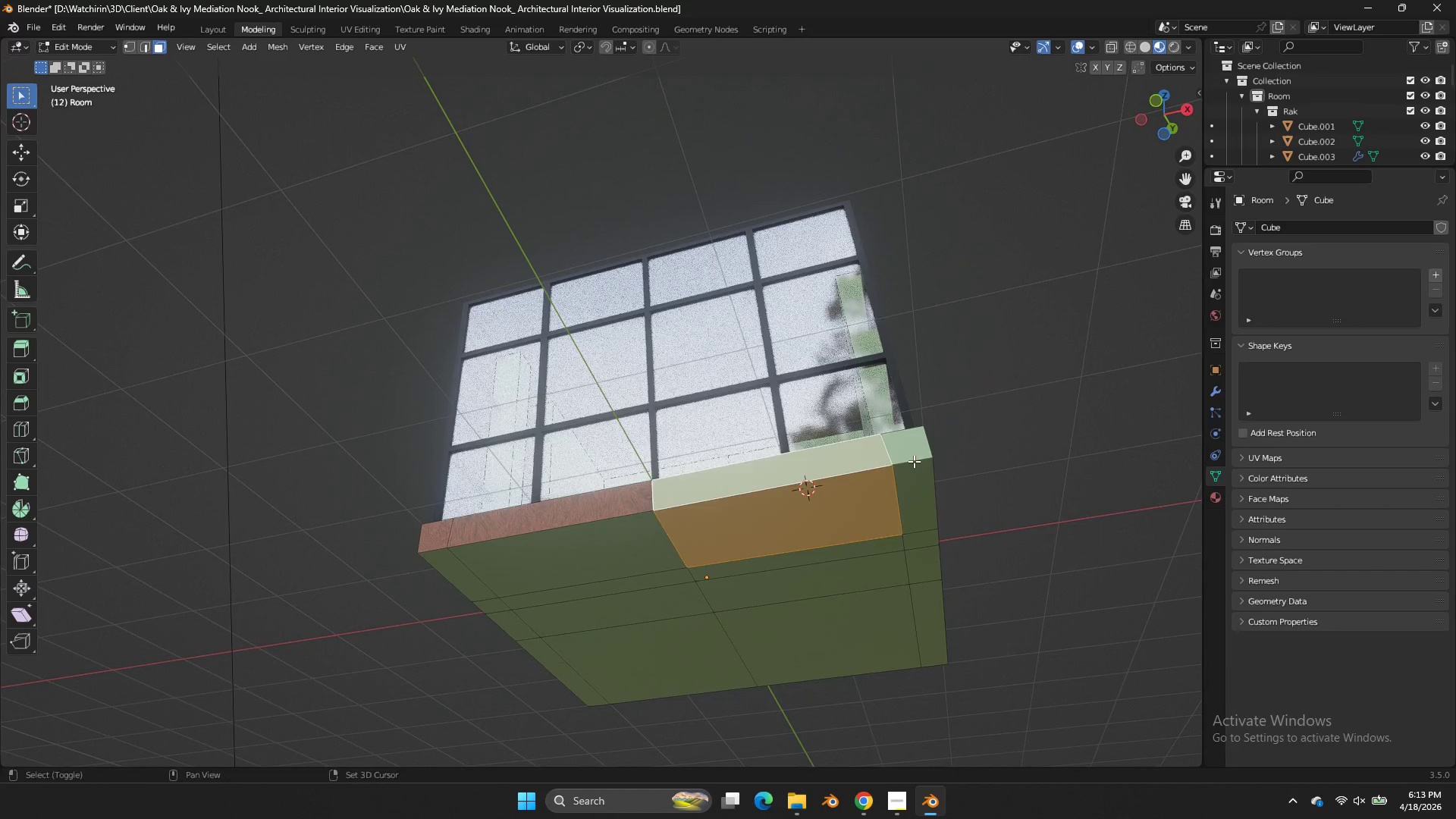 
triple_click([914, 461])
 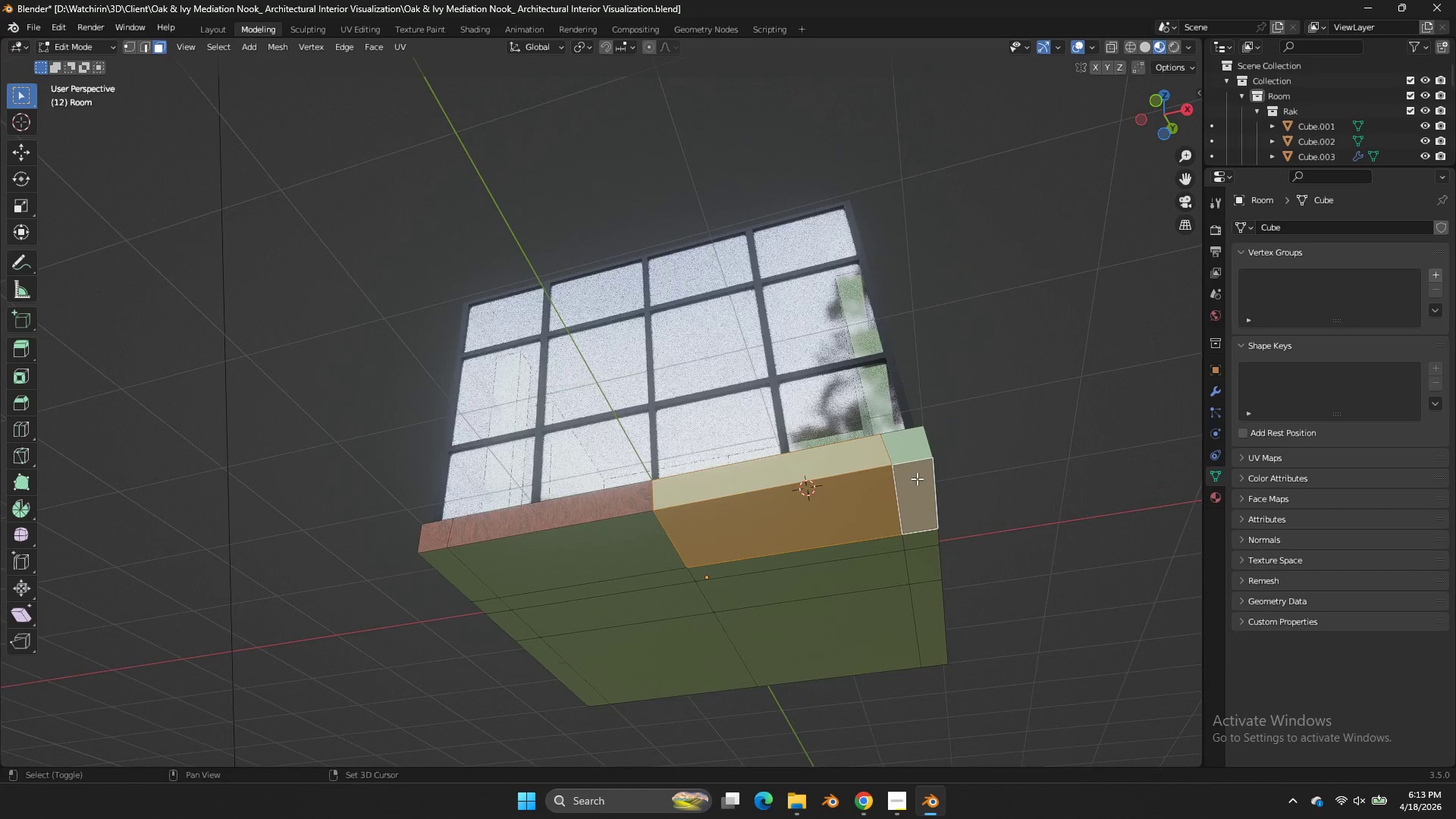 
triple_click([917, 479])
 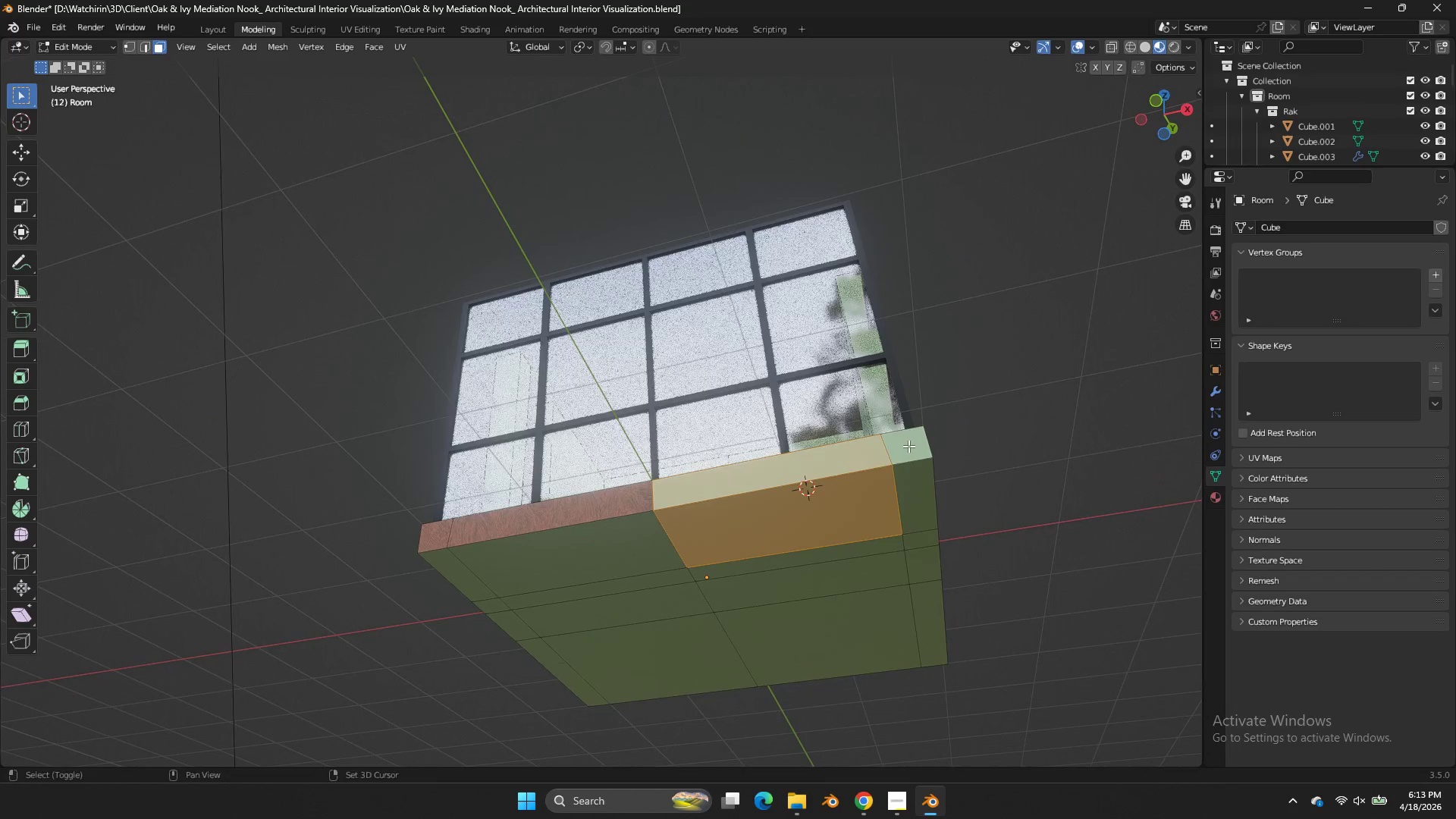 
triple_click([908, 446])
 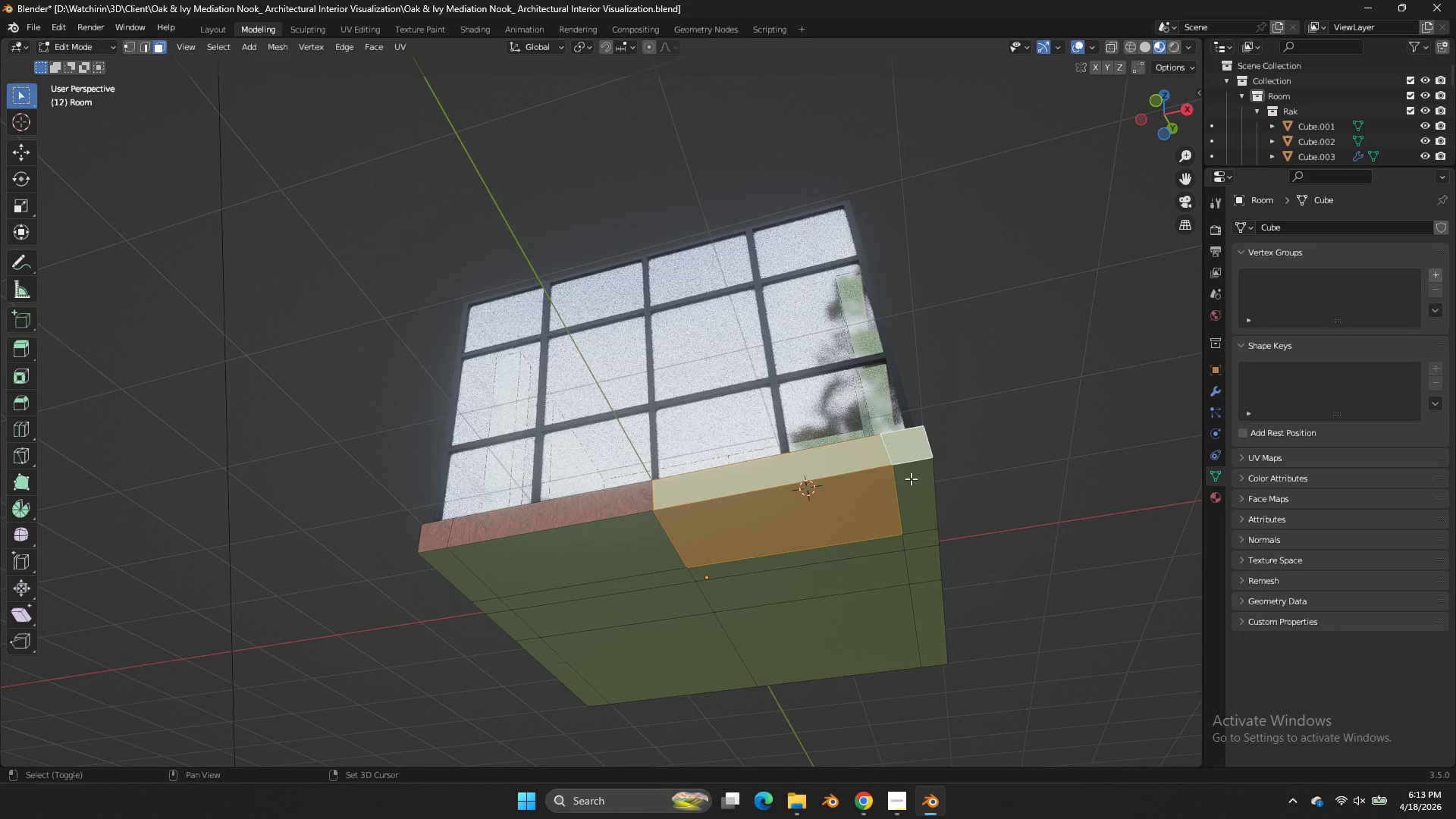 
triple_click([911, 479])
 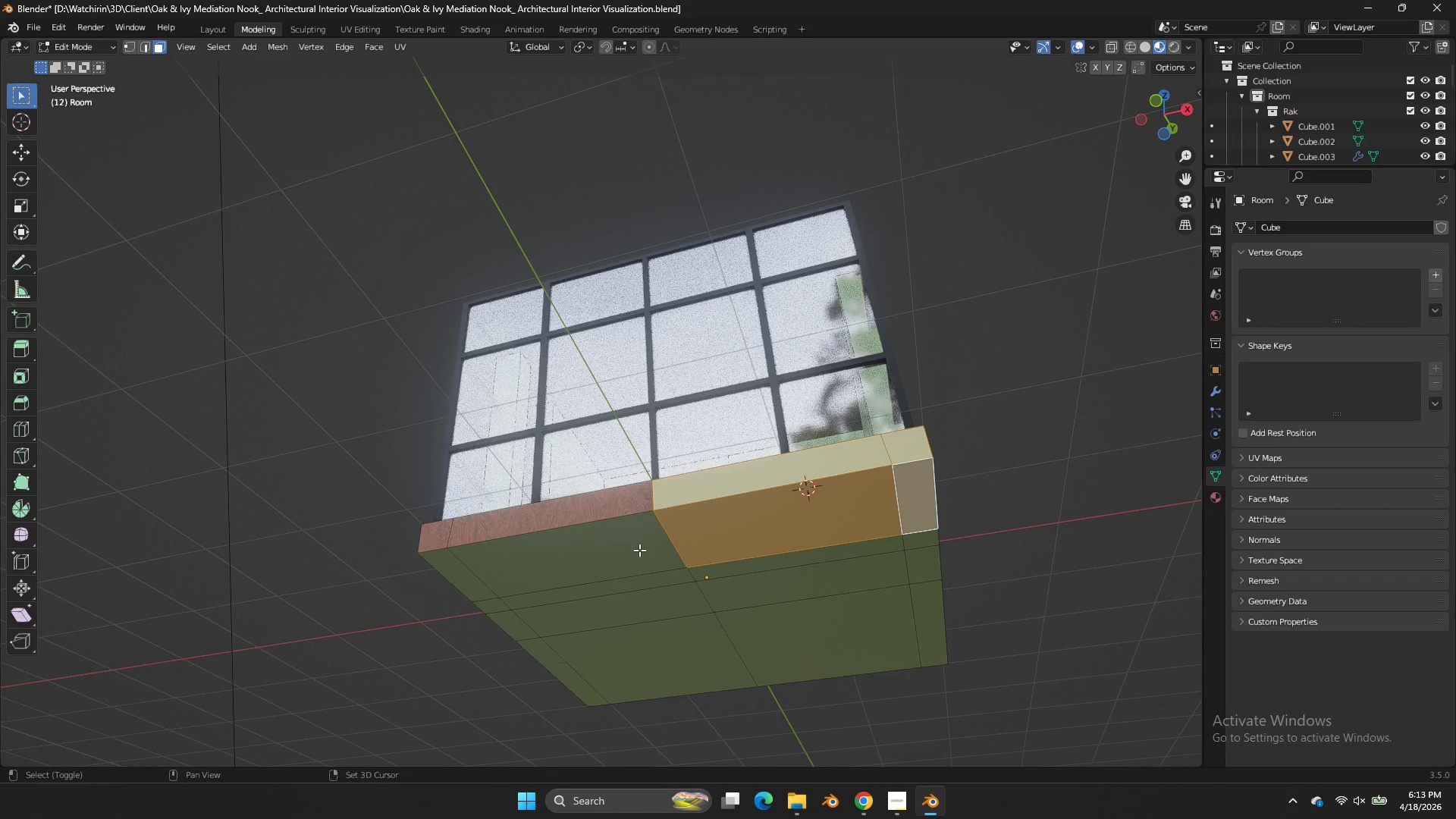 
left_click([629, 549])
 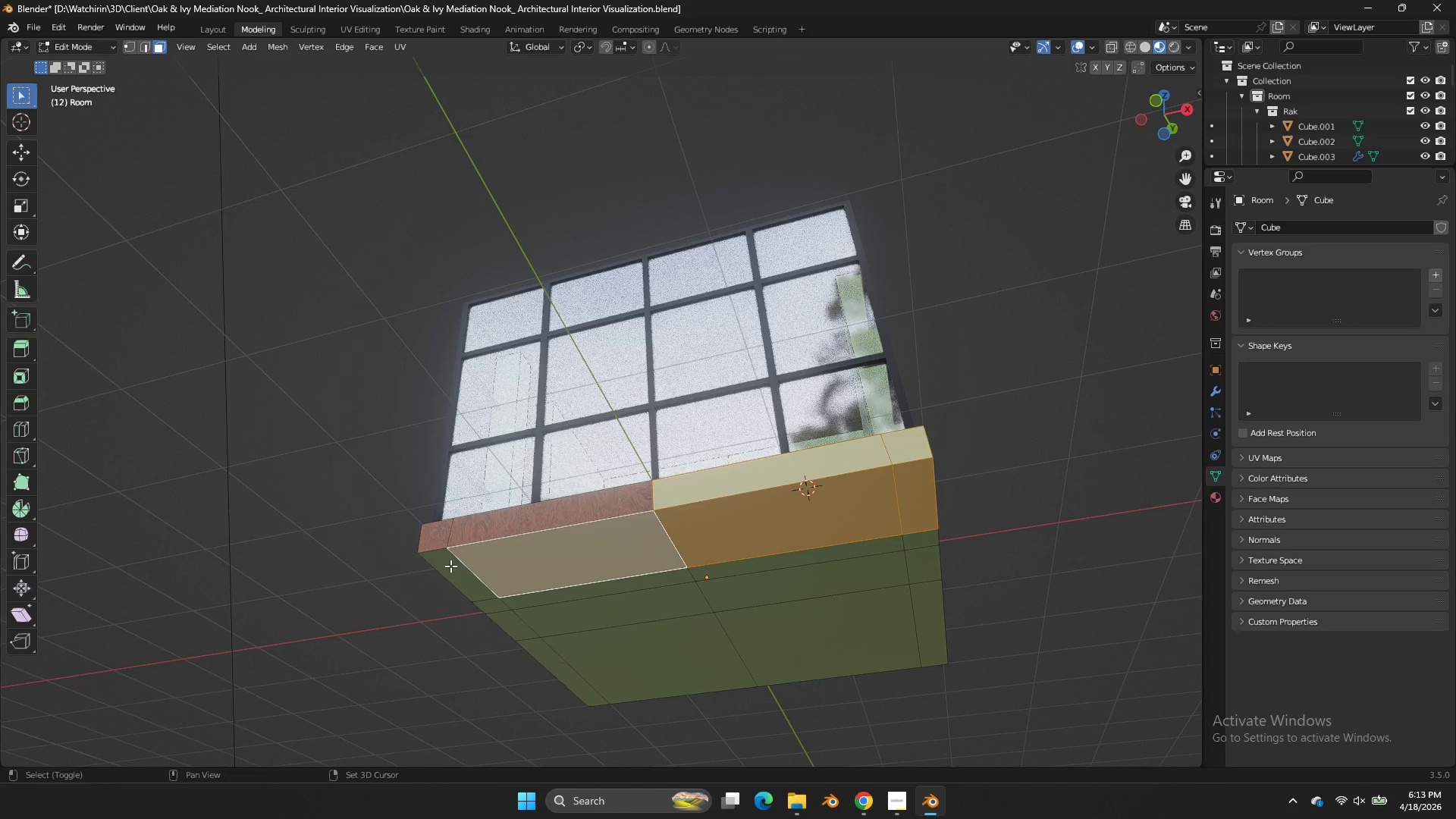 
left_click([449, 566])
 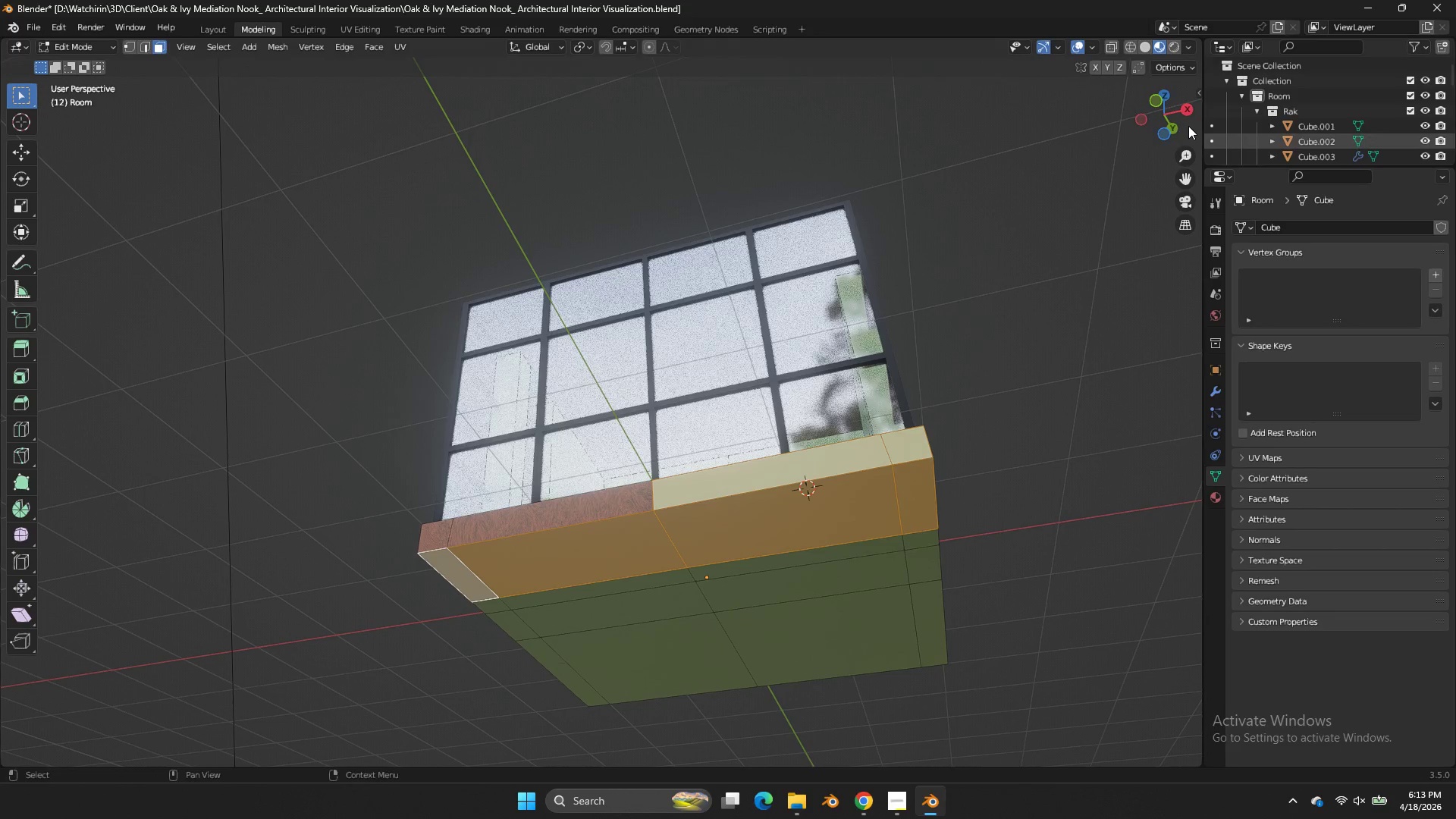 
left_click_drag(start_coordinate=[1167, 113], to_coordinate=[1078, 179])
 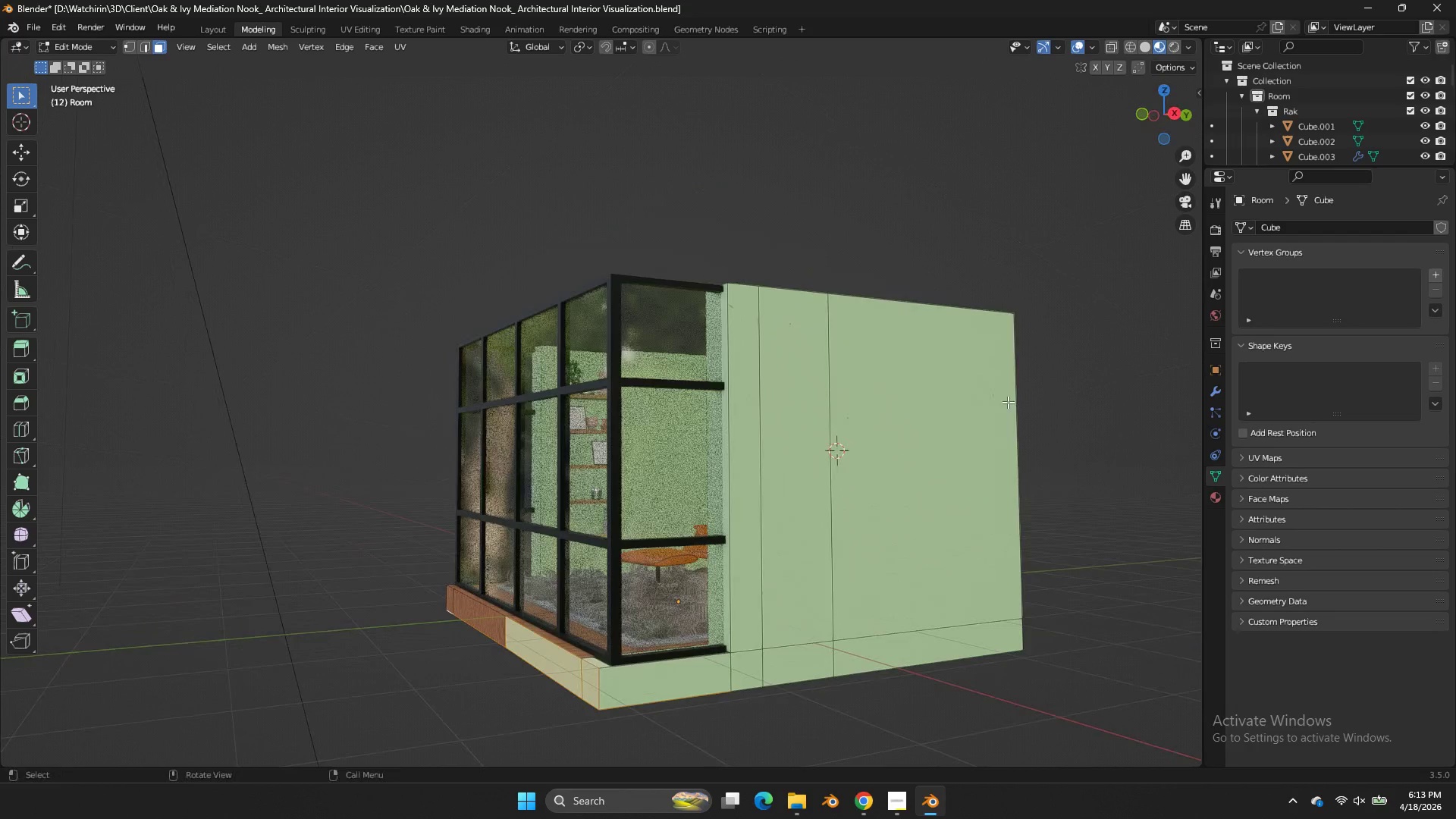 
hold_key(key=ShiftLeft, duration=1.02)
left_click([686, 676])
 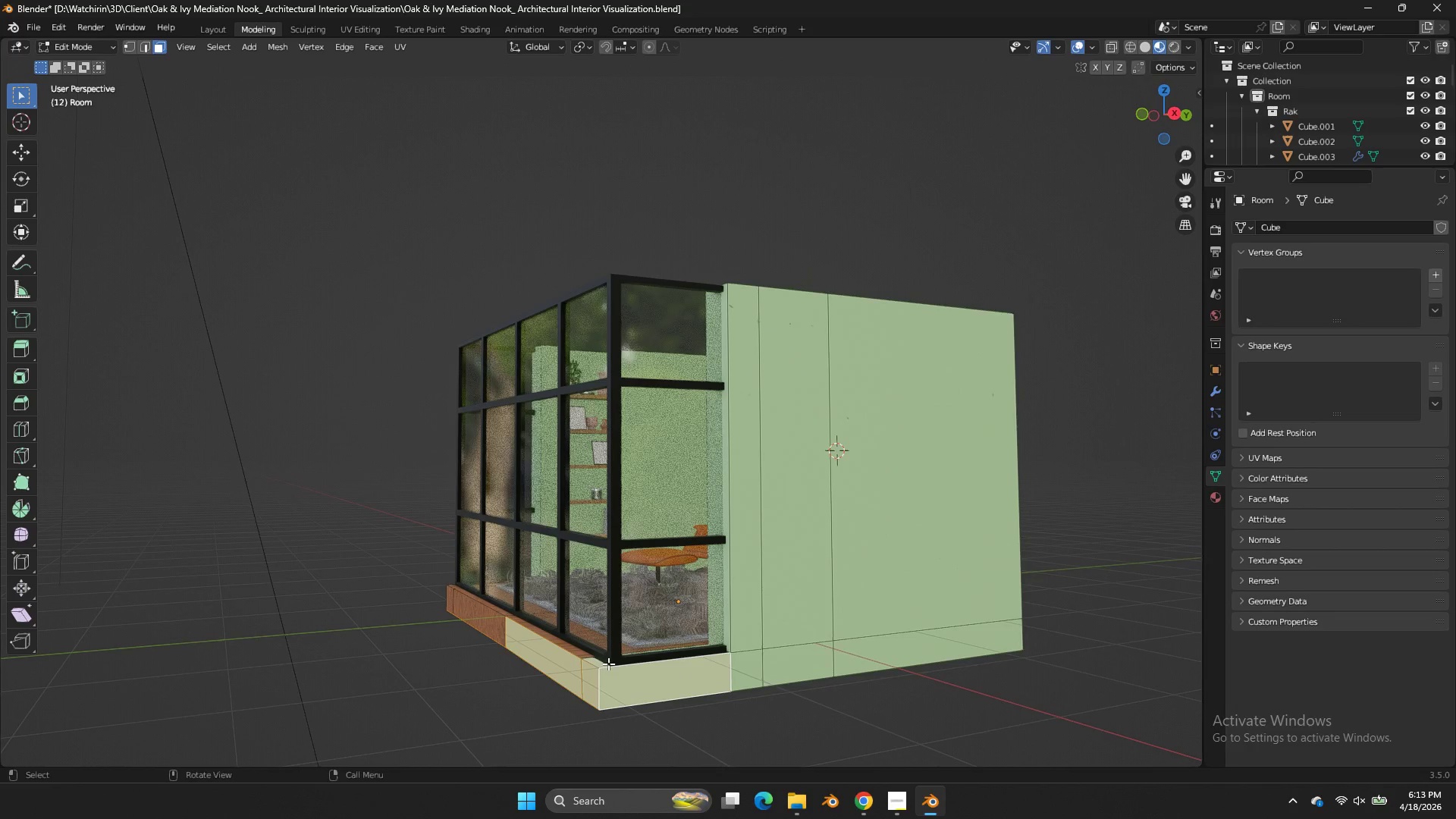 
hold_key(key=ShiftLeft, duration=1.22)
double_click([598, 662])
 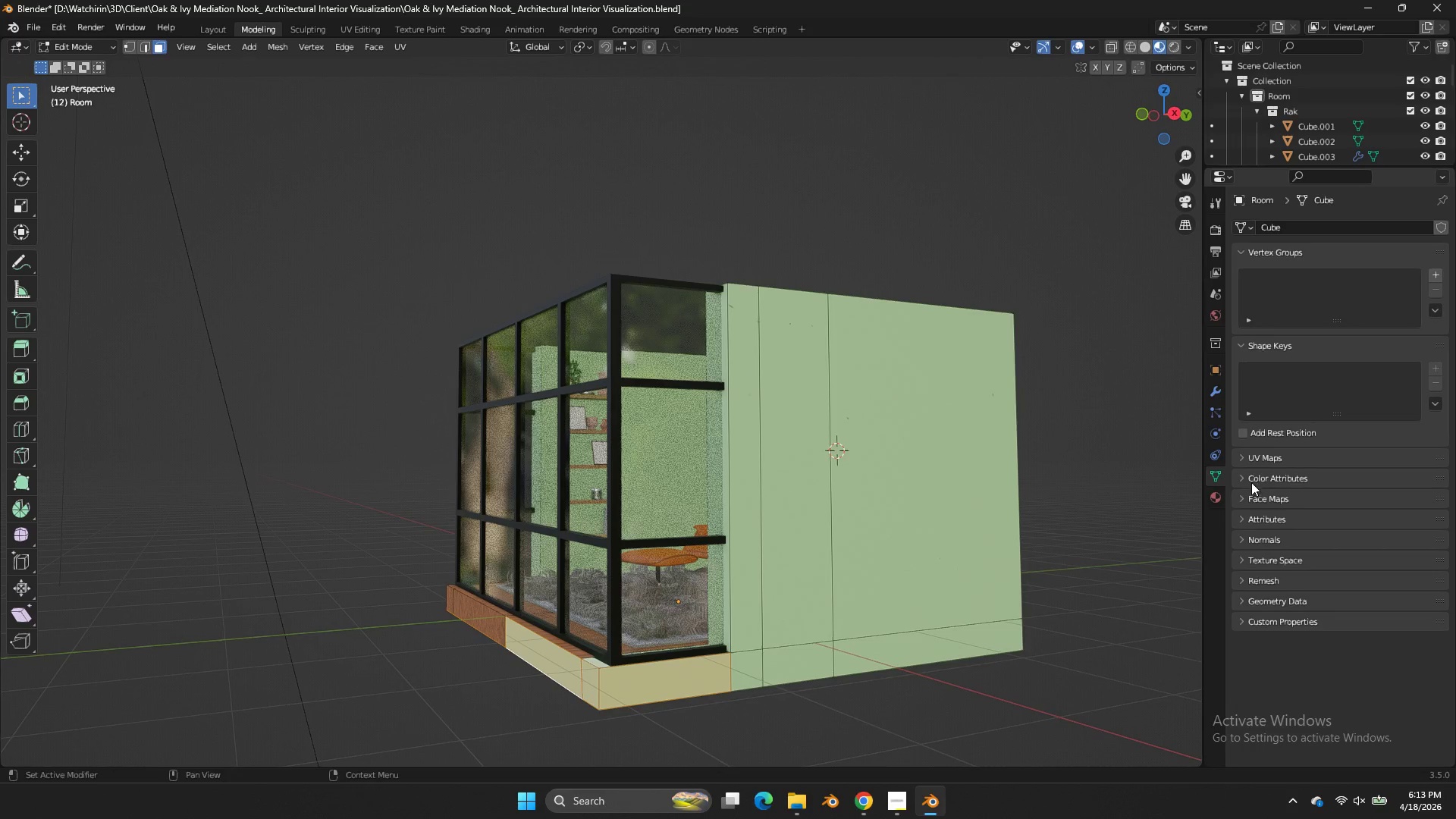 
left_click([1222, 494])
 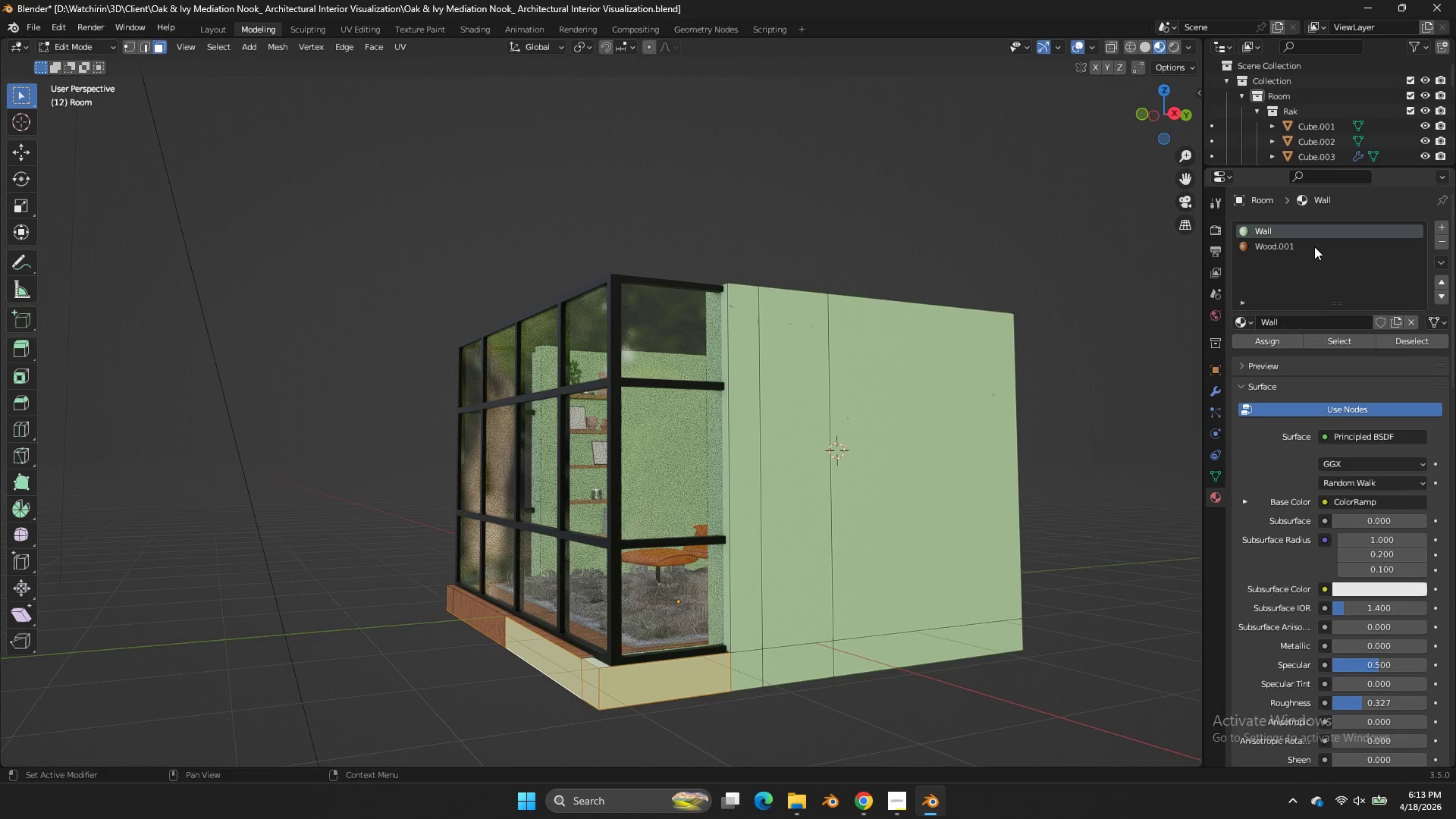 
left_click([1313, 240])
 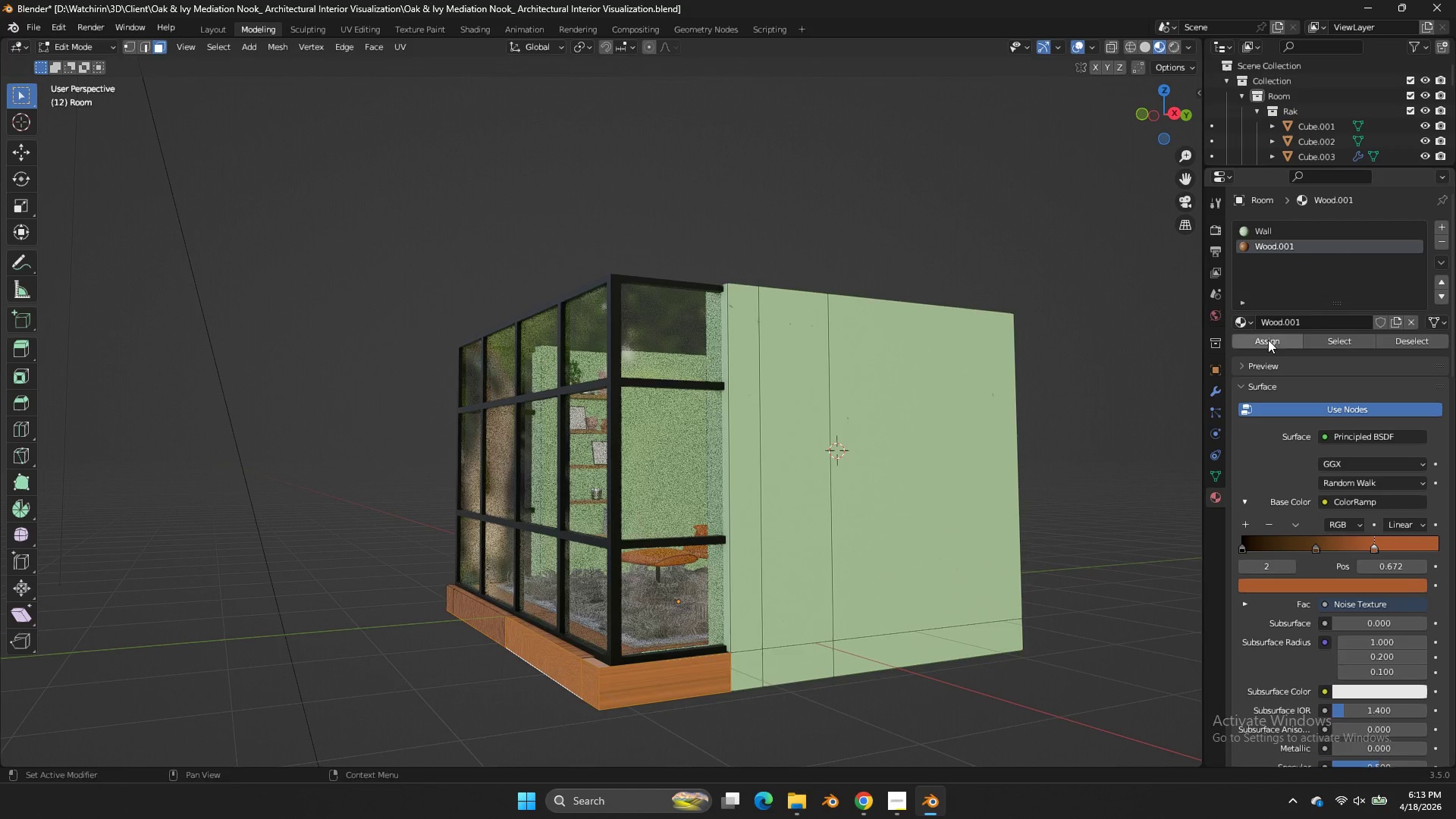 
double_click([989, 155])
 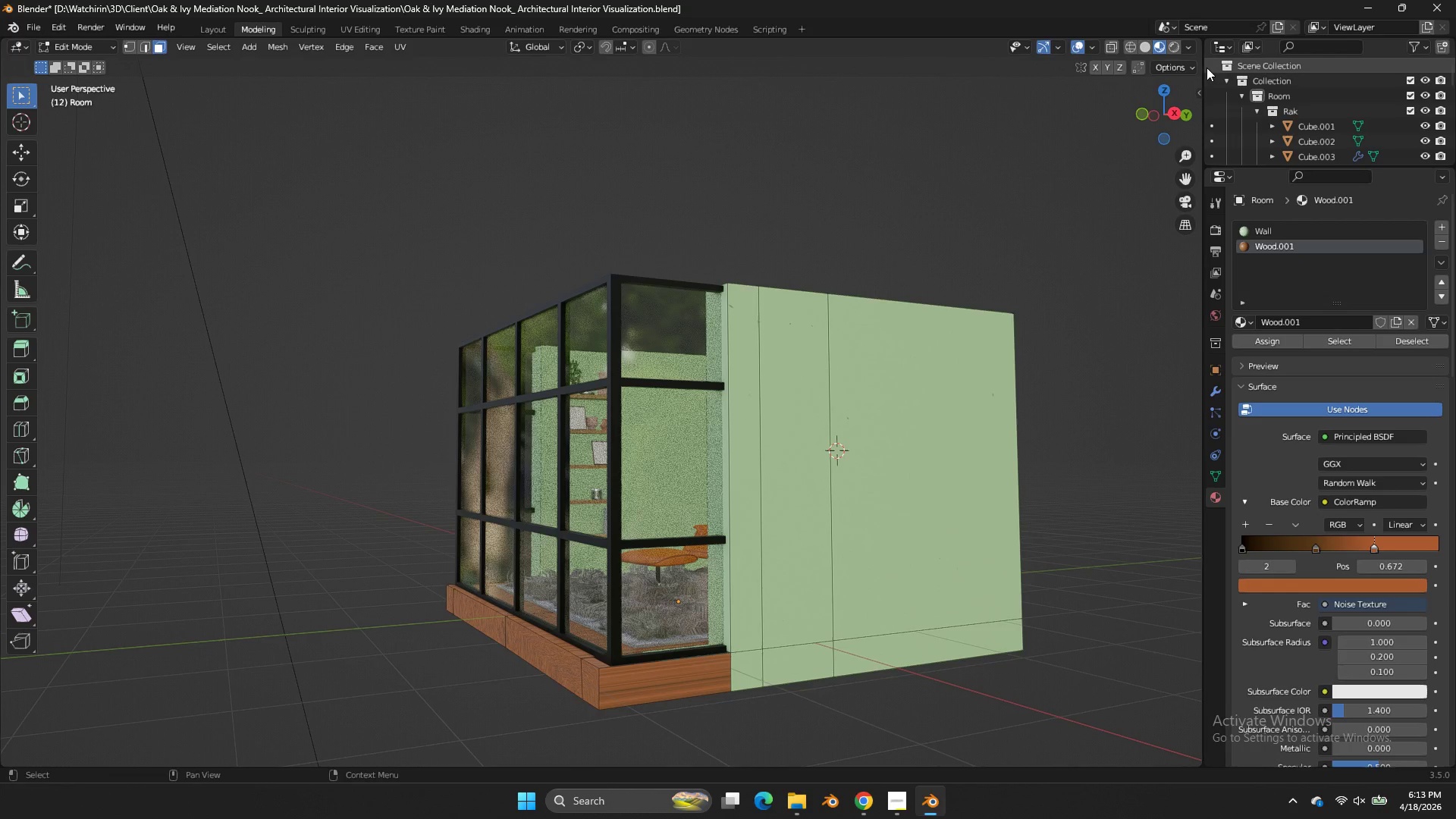 
left_click_drag(start_coordinate=[1170, 95], to_coordinate=[1198, 246])
 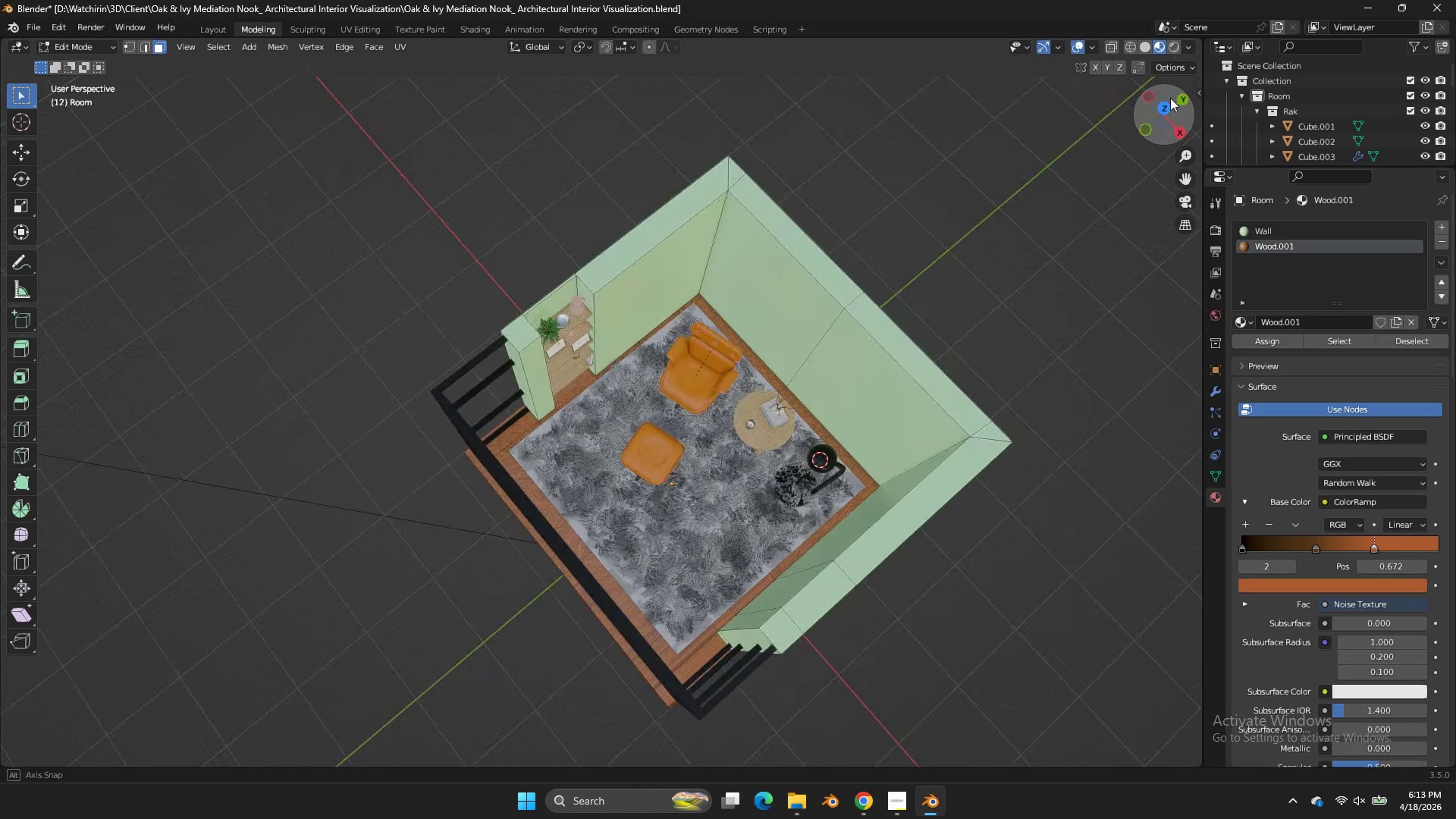 
key(Control+S)
 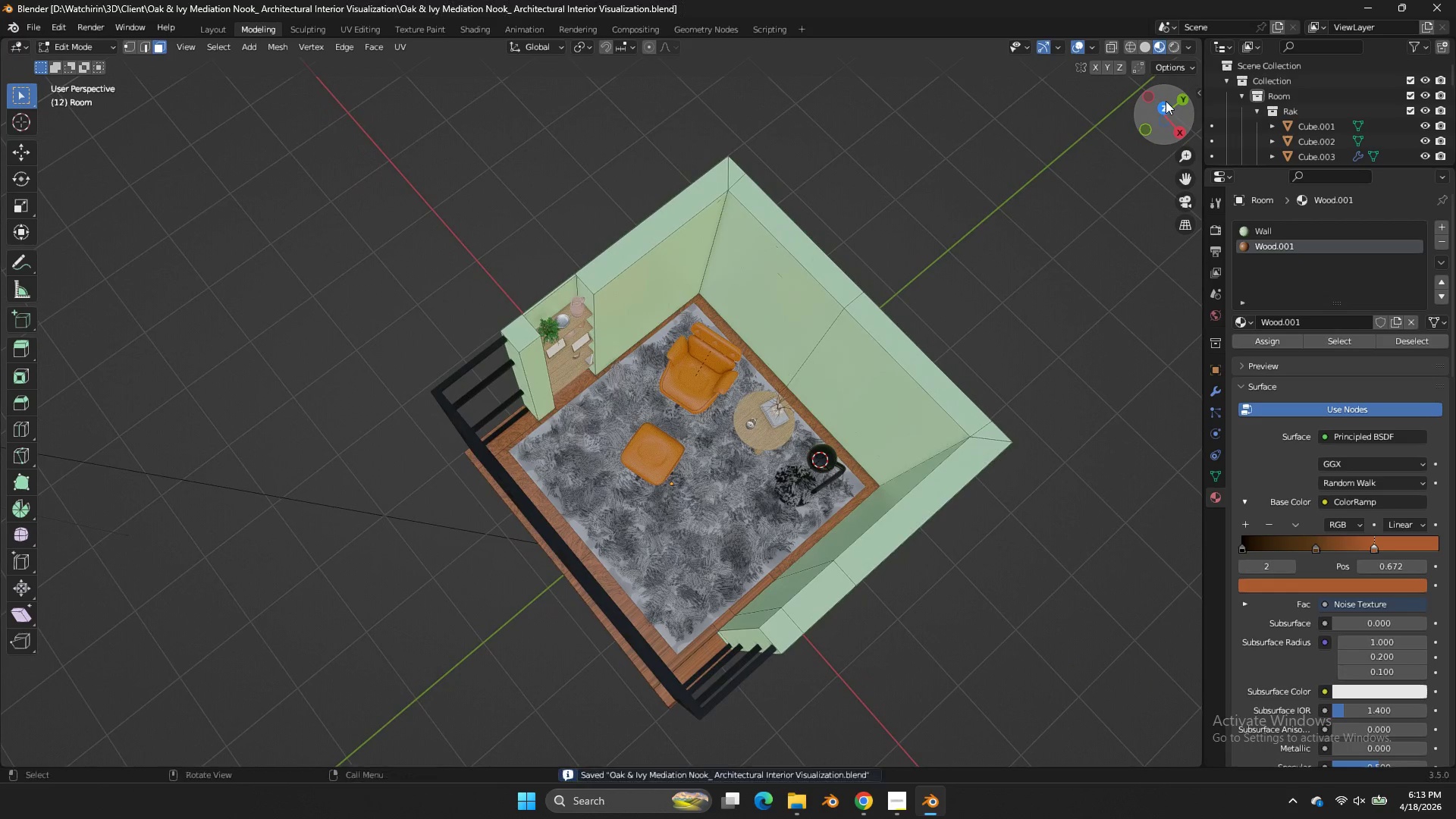 
left_click_drag(start_coordinate=[1166, 101], to_coordinate=[1167, 754])
 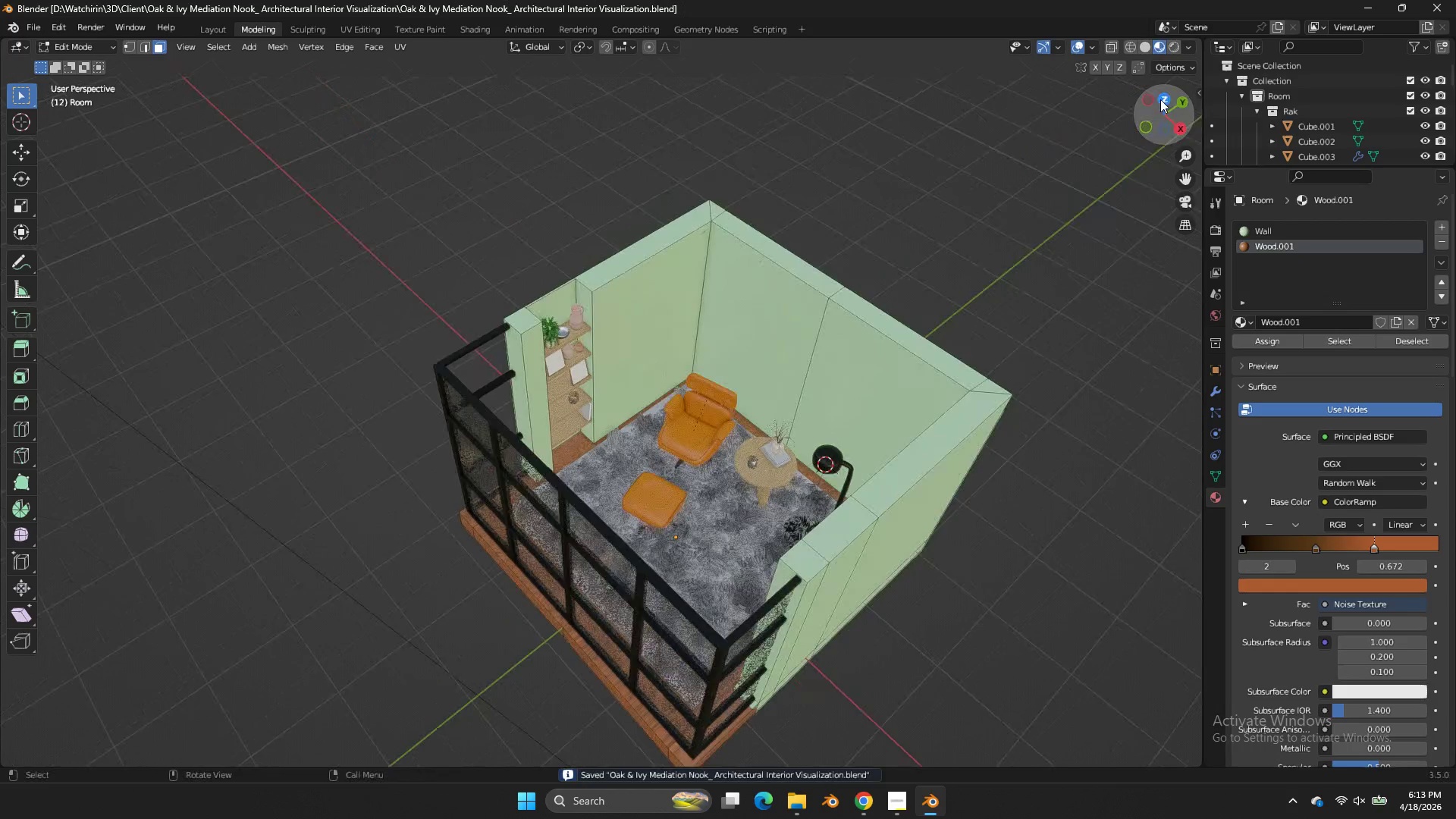 
key(Z)
 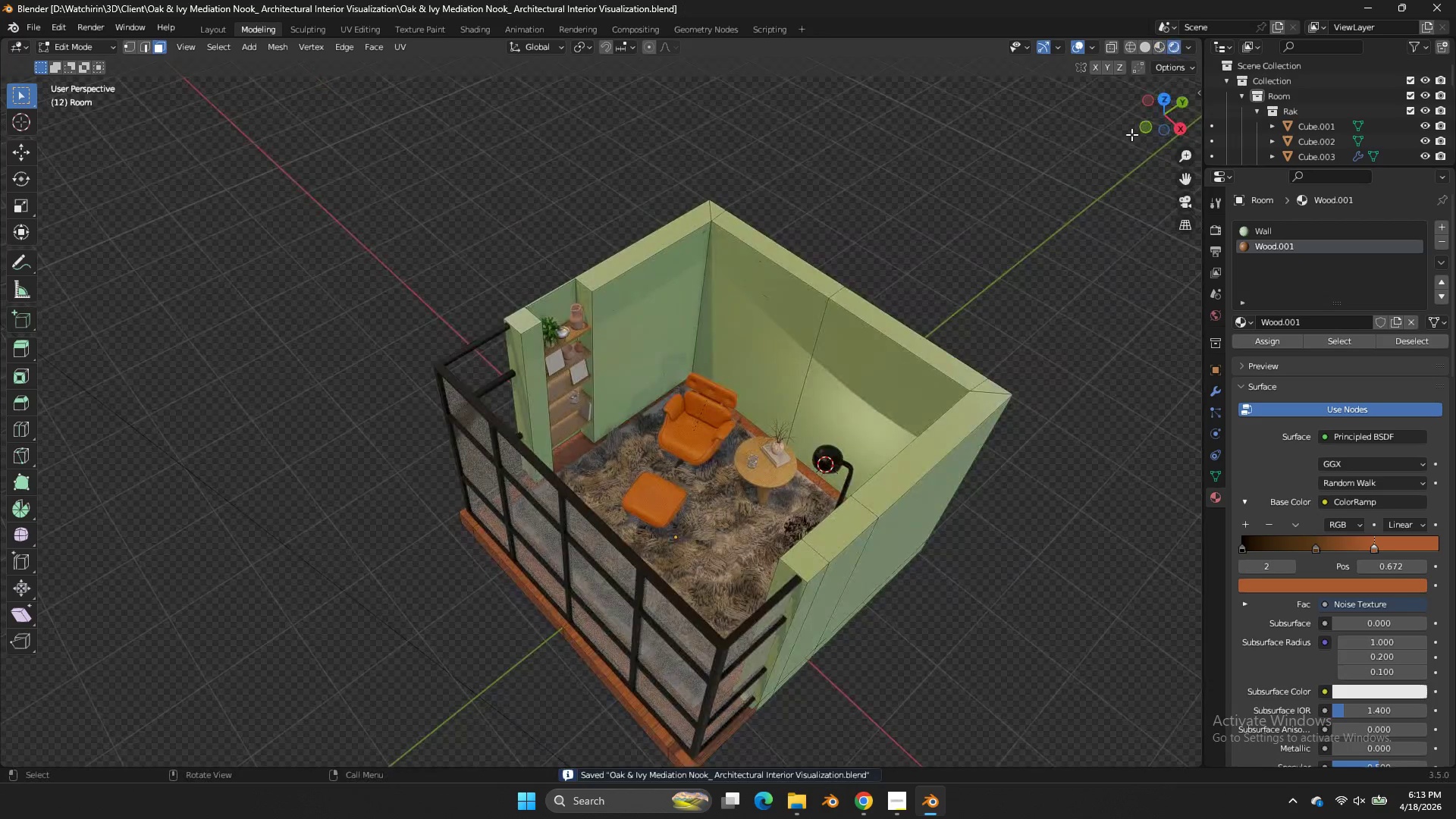 
scroll: coordinate [1131, 134], scroll_direction: up, amount: 3.0
 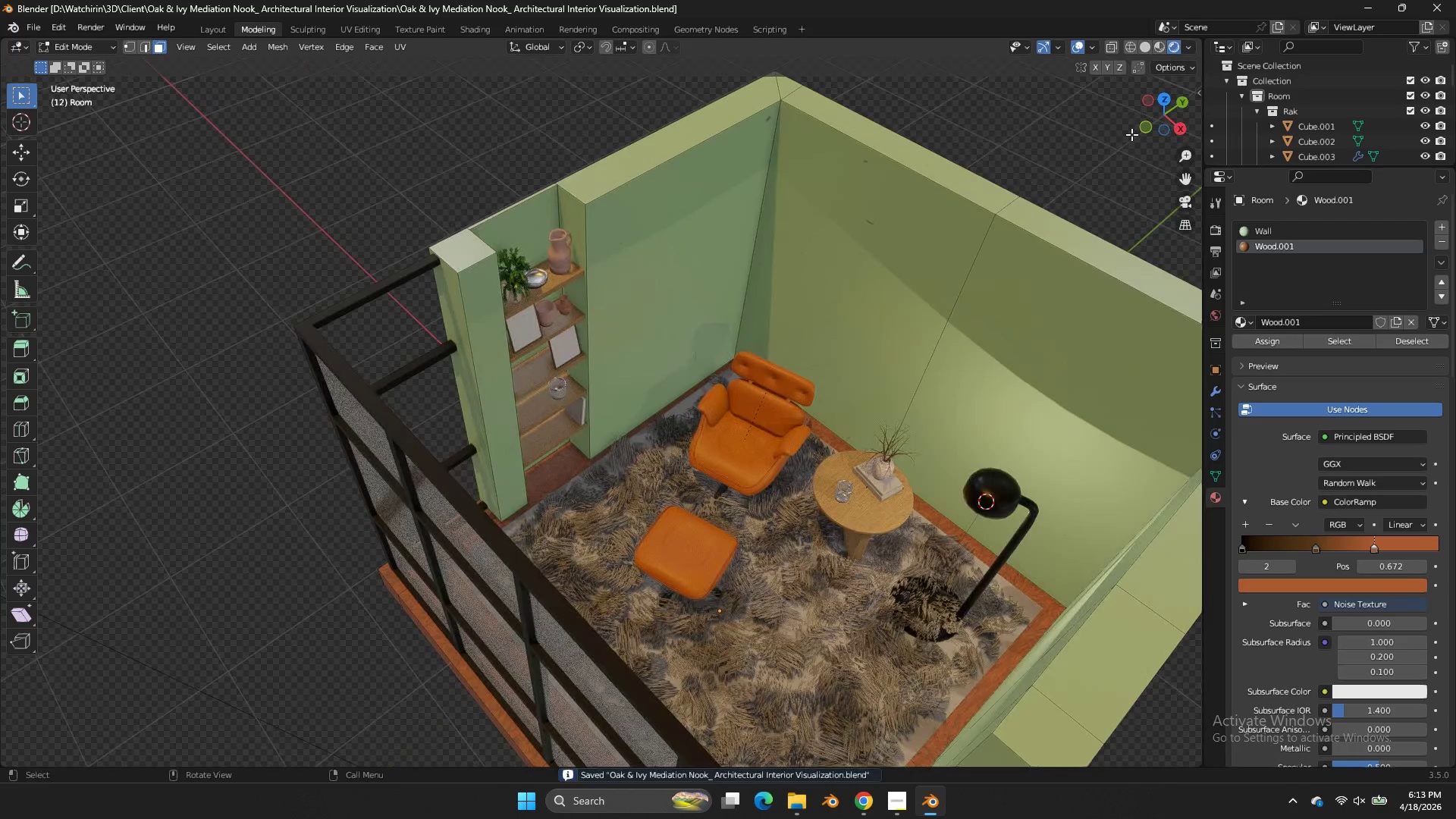 
key(Control+ControlLeft)
 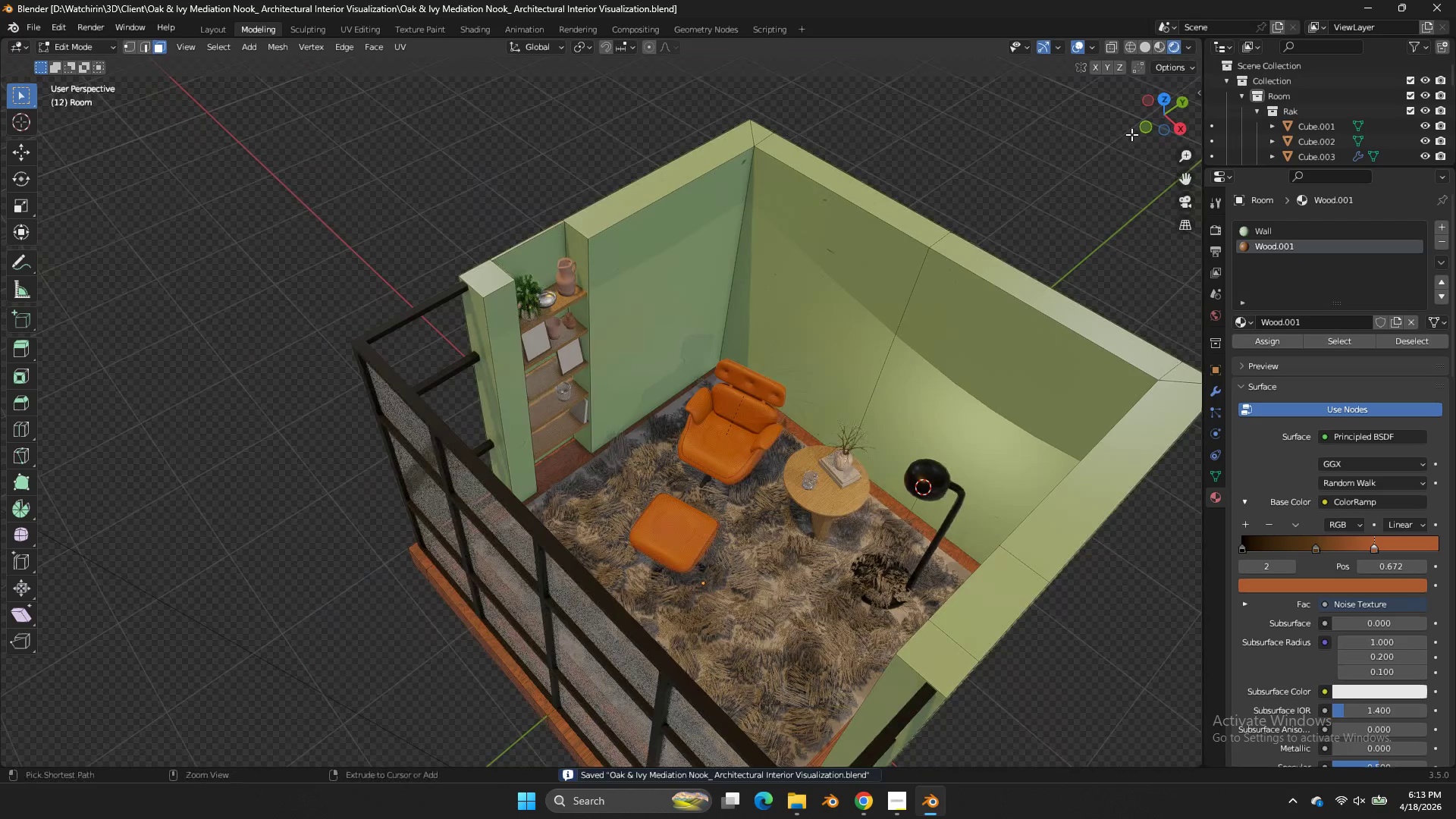 
key(Control+S)
 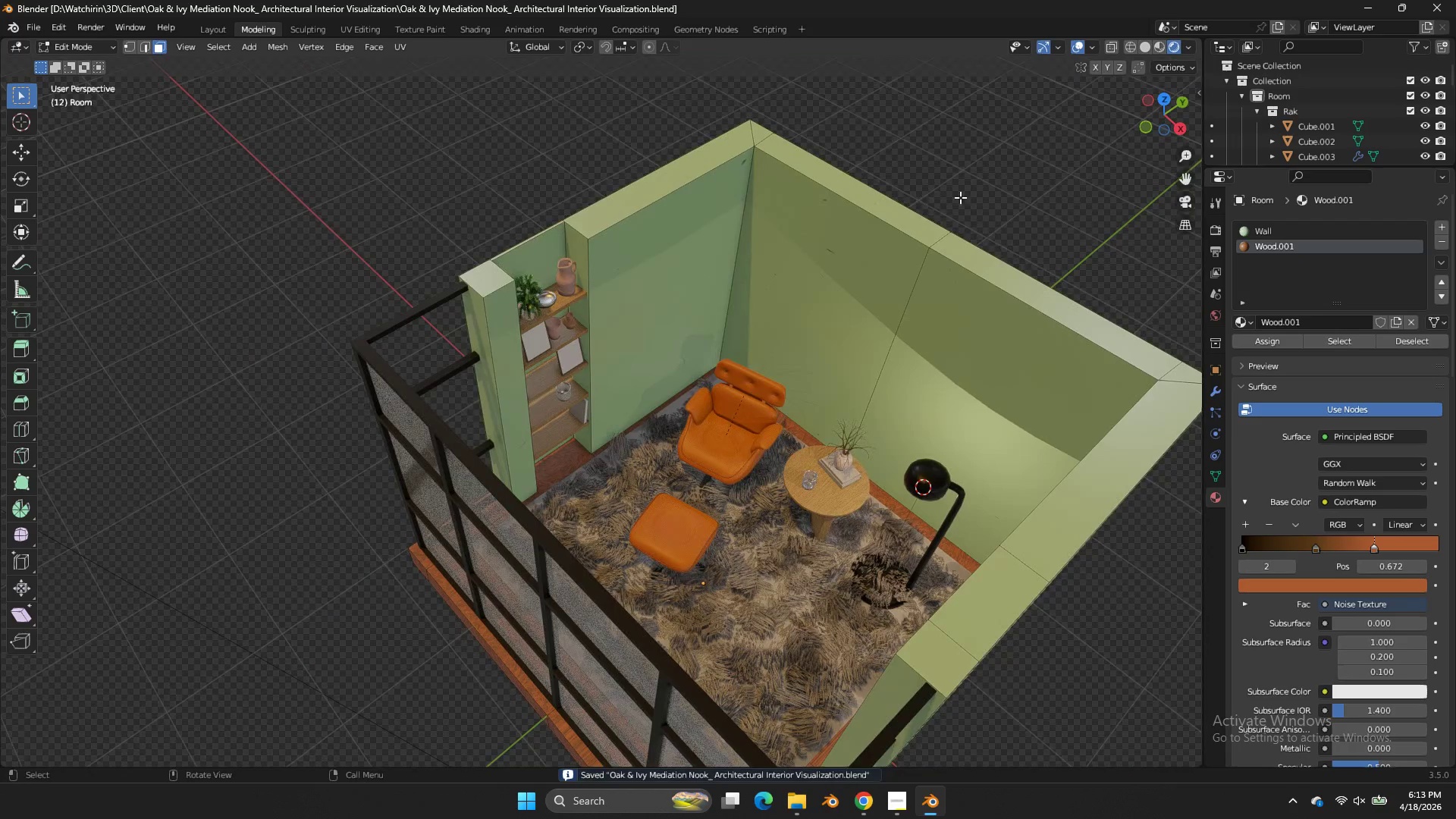 
scroll: coordinate [1131, 134], scroll_direction: down, amount: 1.0
 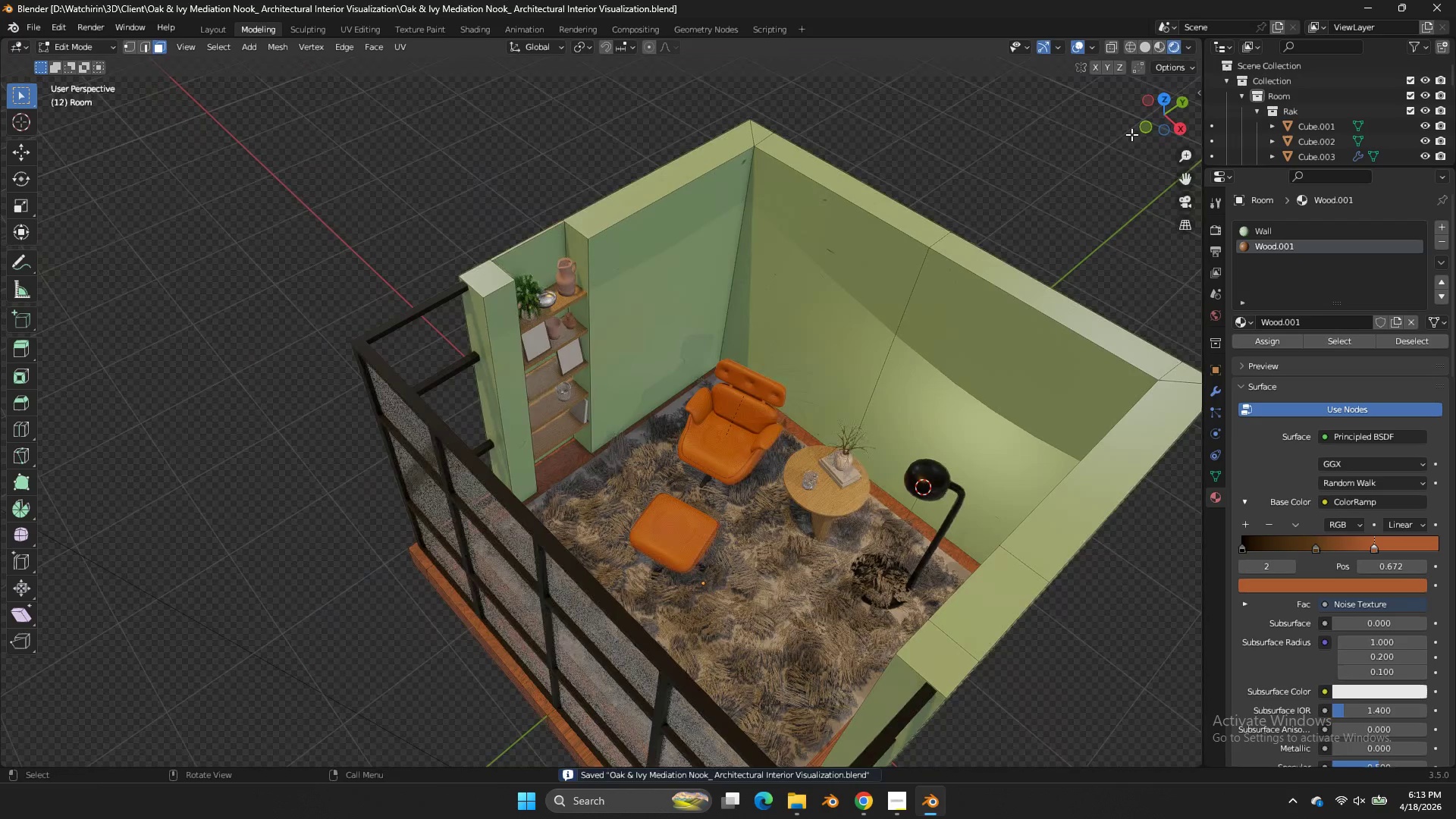 
key(Tab)
 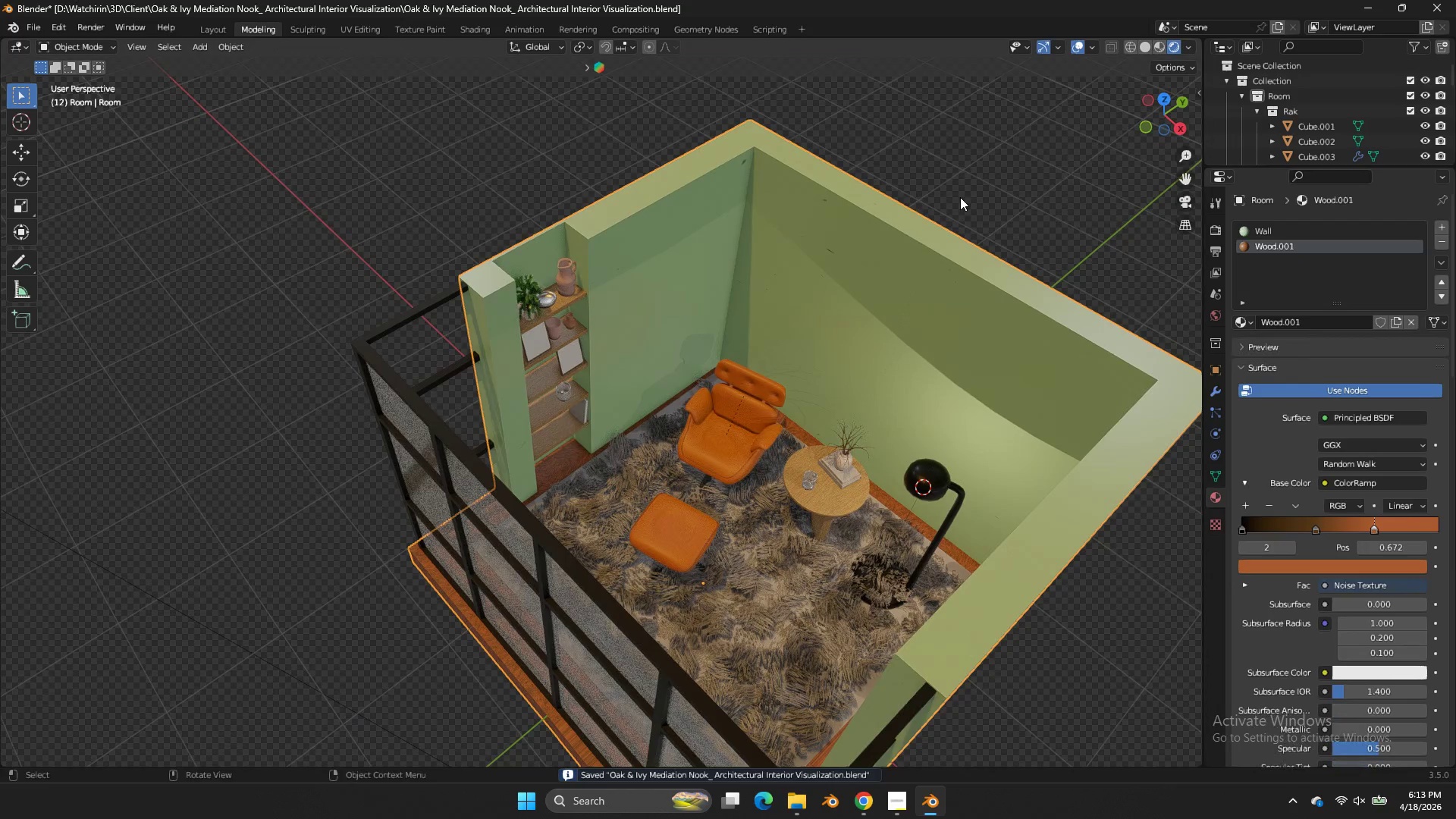 
key(Alt+AltLeft)
 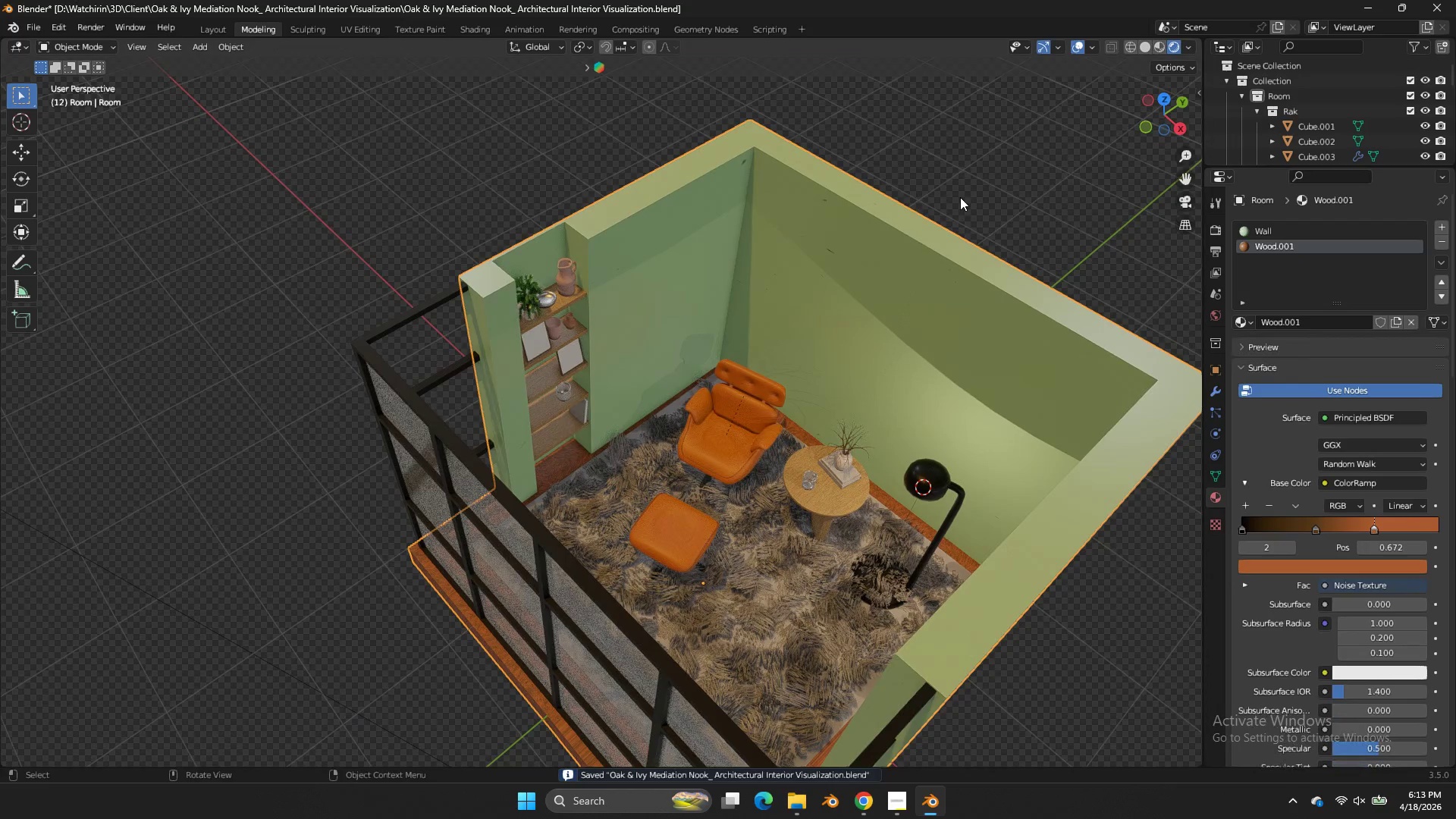 
key(Alt+Tab)